 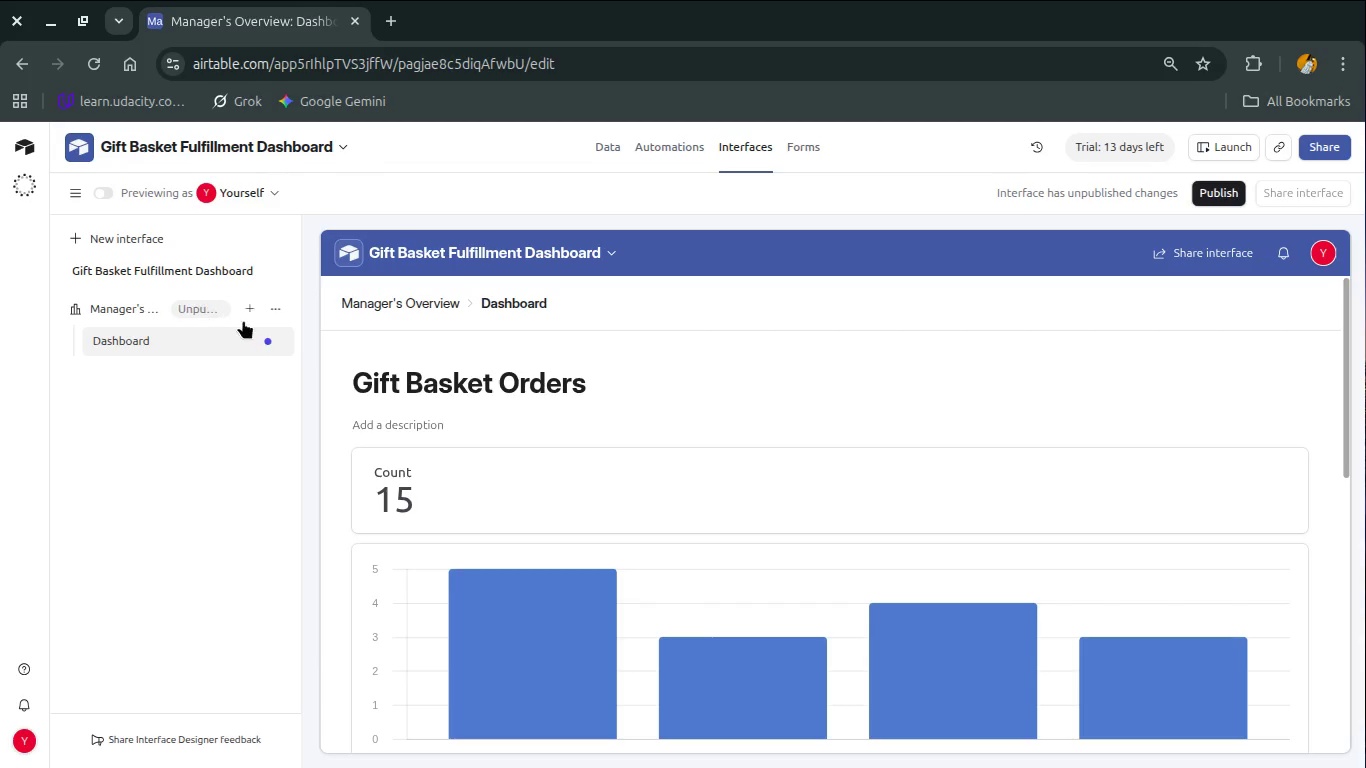 
left_click([245, 337])
 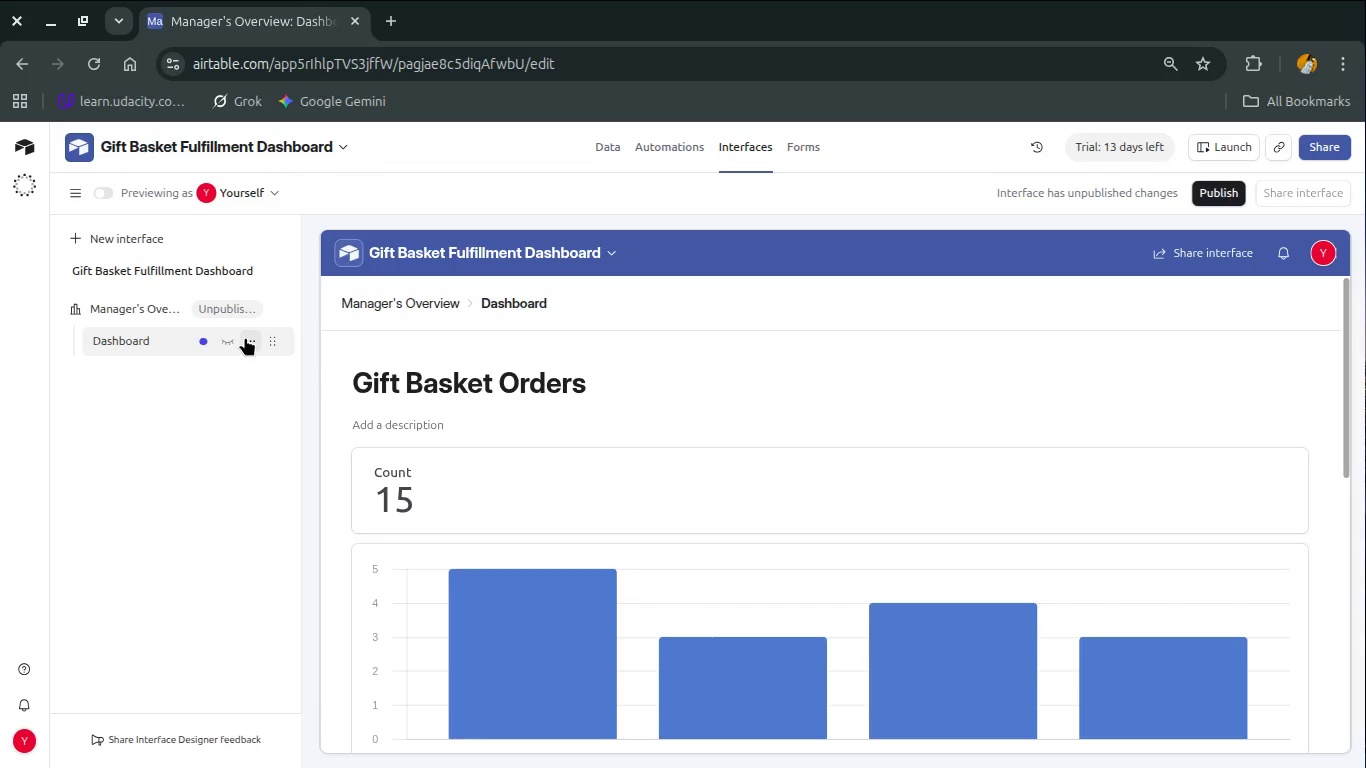 
mouse_move([223, 341])
 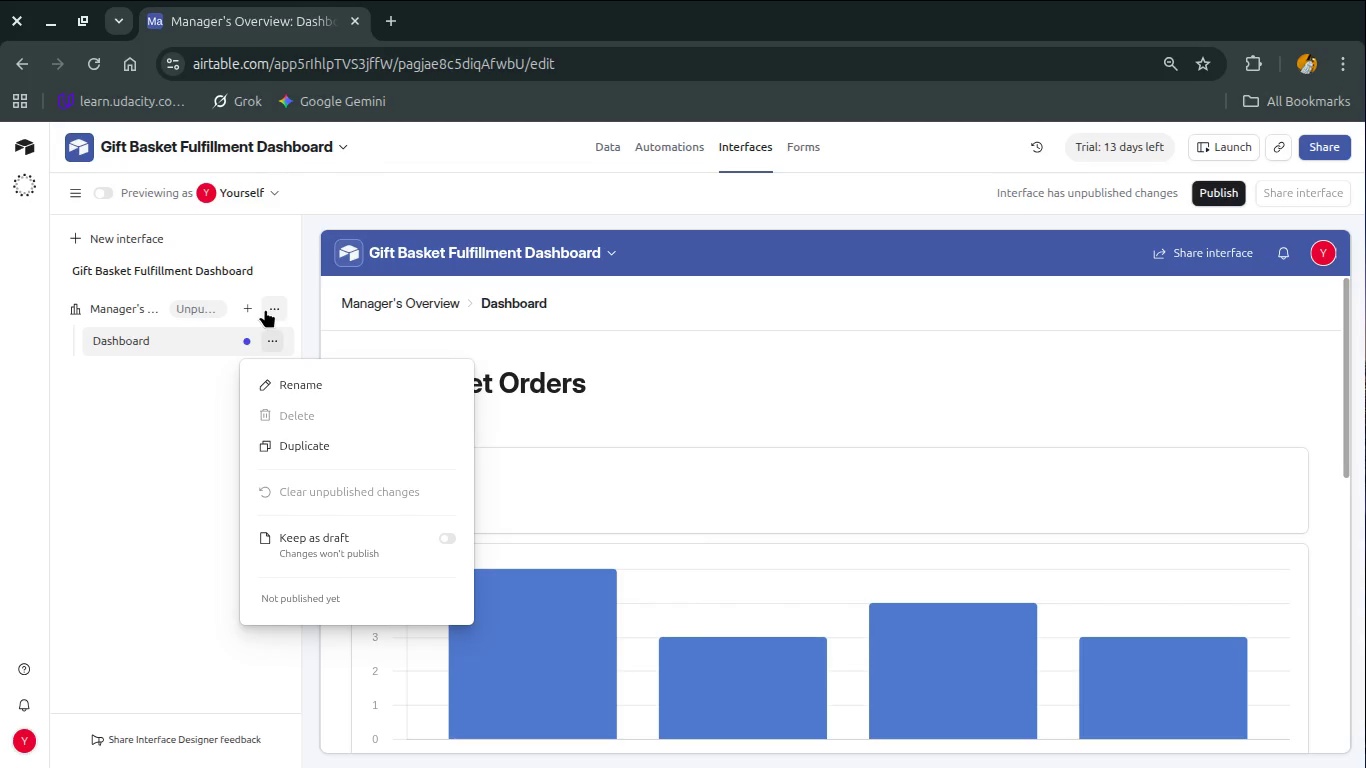 
left_click([265, 309])
 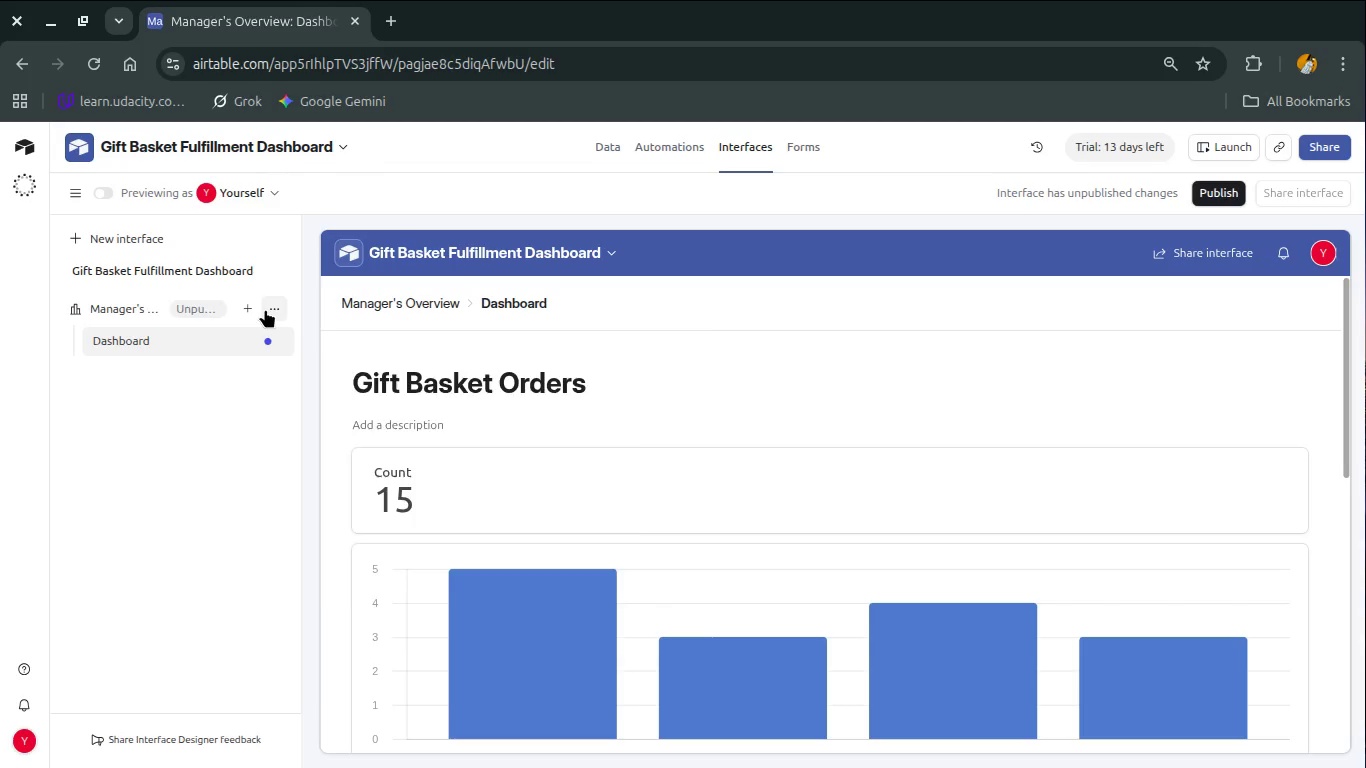 
mouse_move([275, 321])
 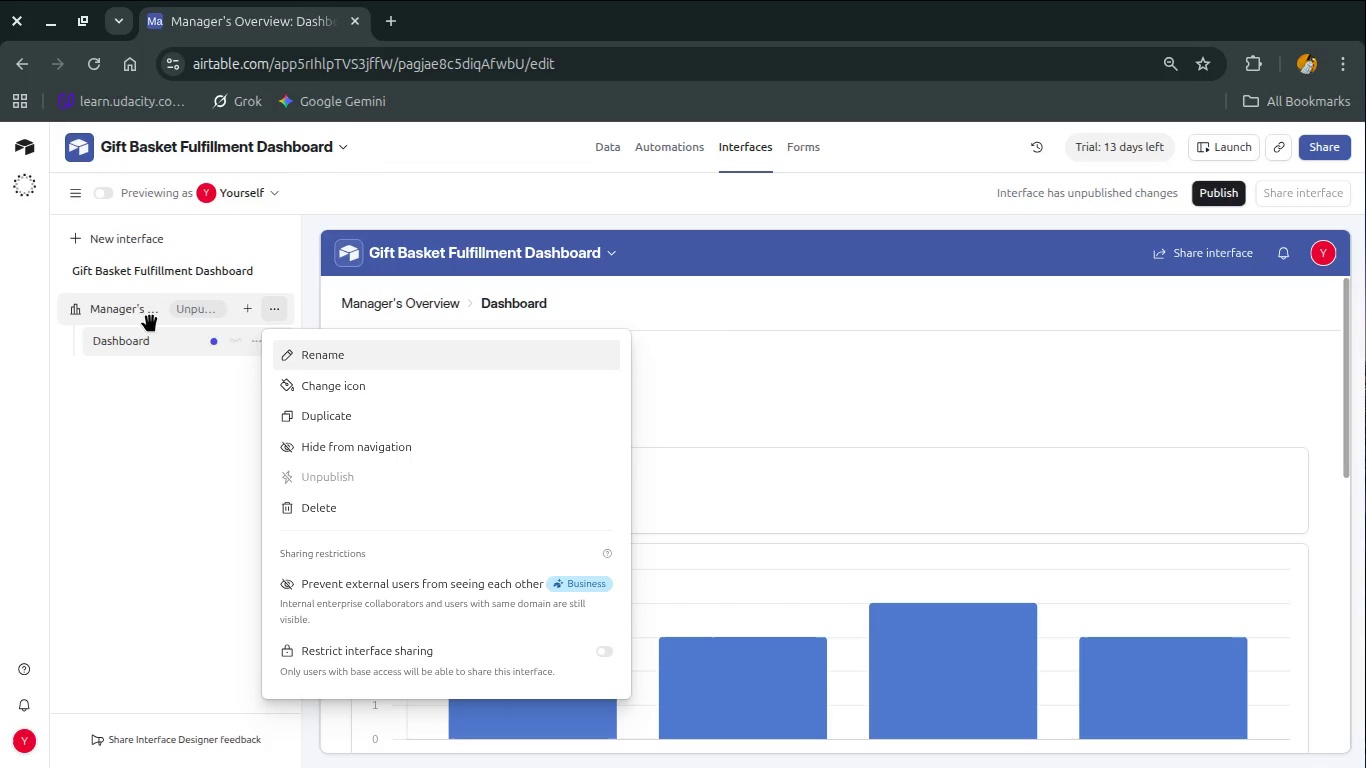 
left_click([126, 308])
 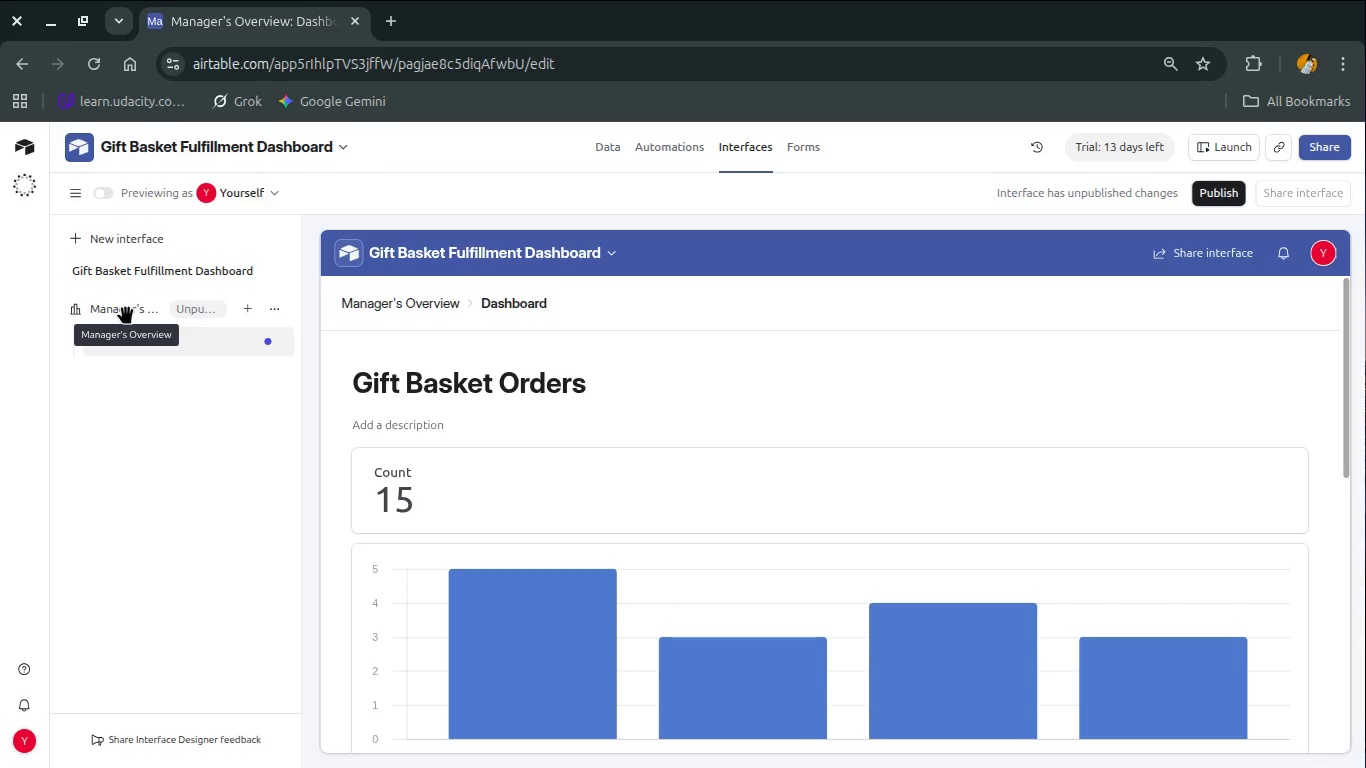 
left_click([126, 308])
 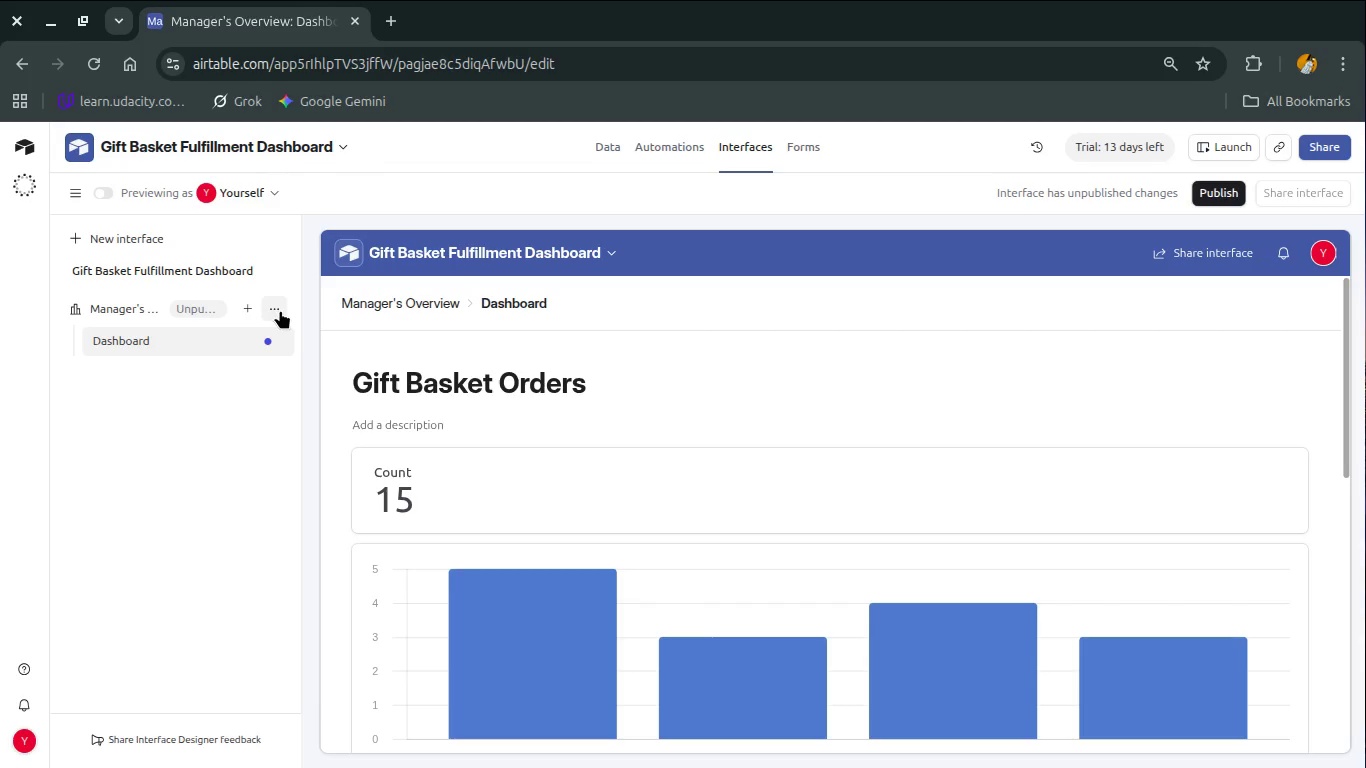 
left_click([280, 310])
 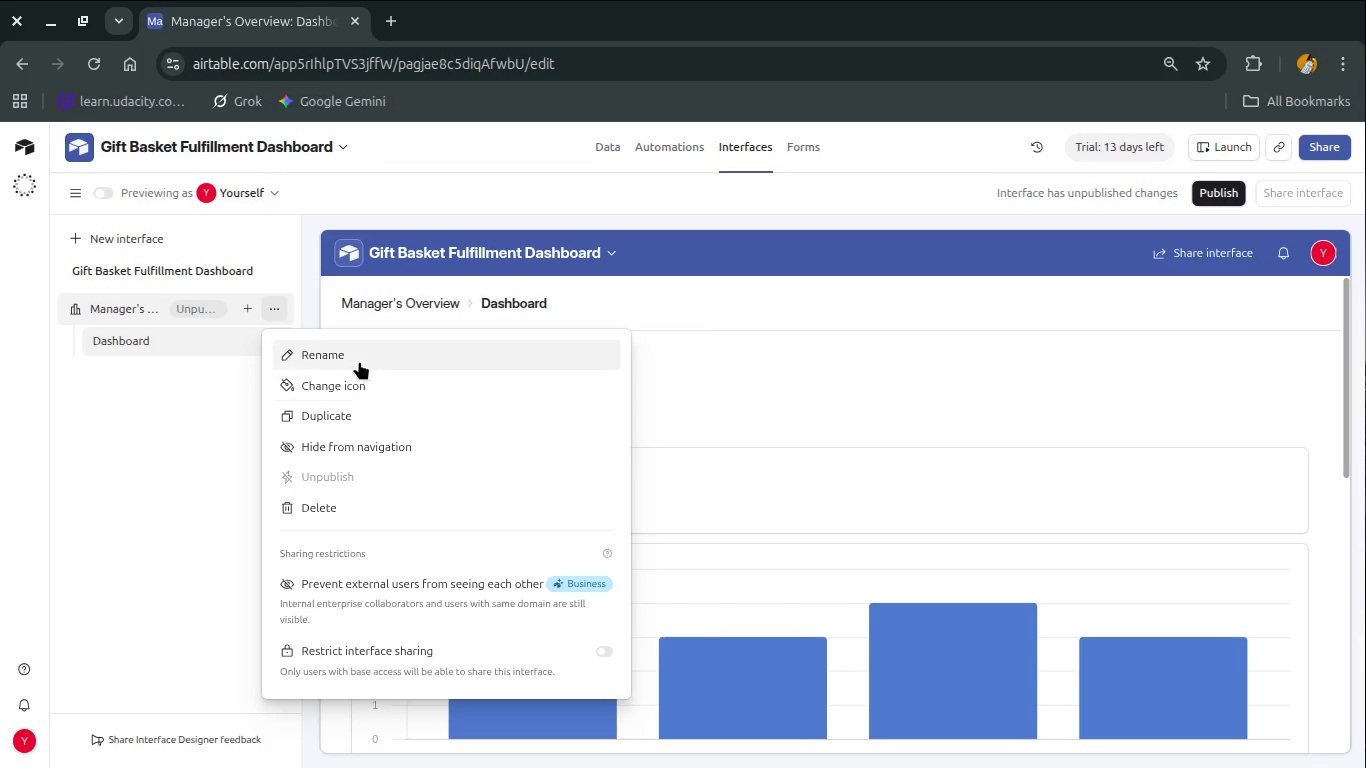 
left_click([359, 360])
 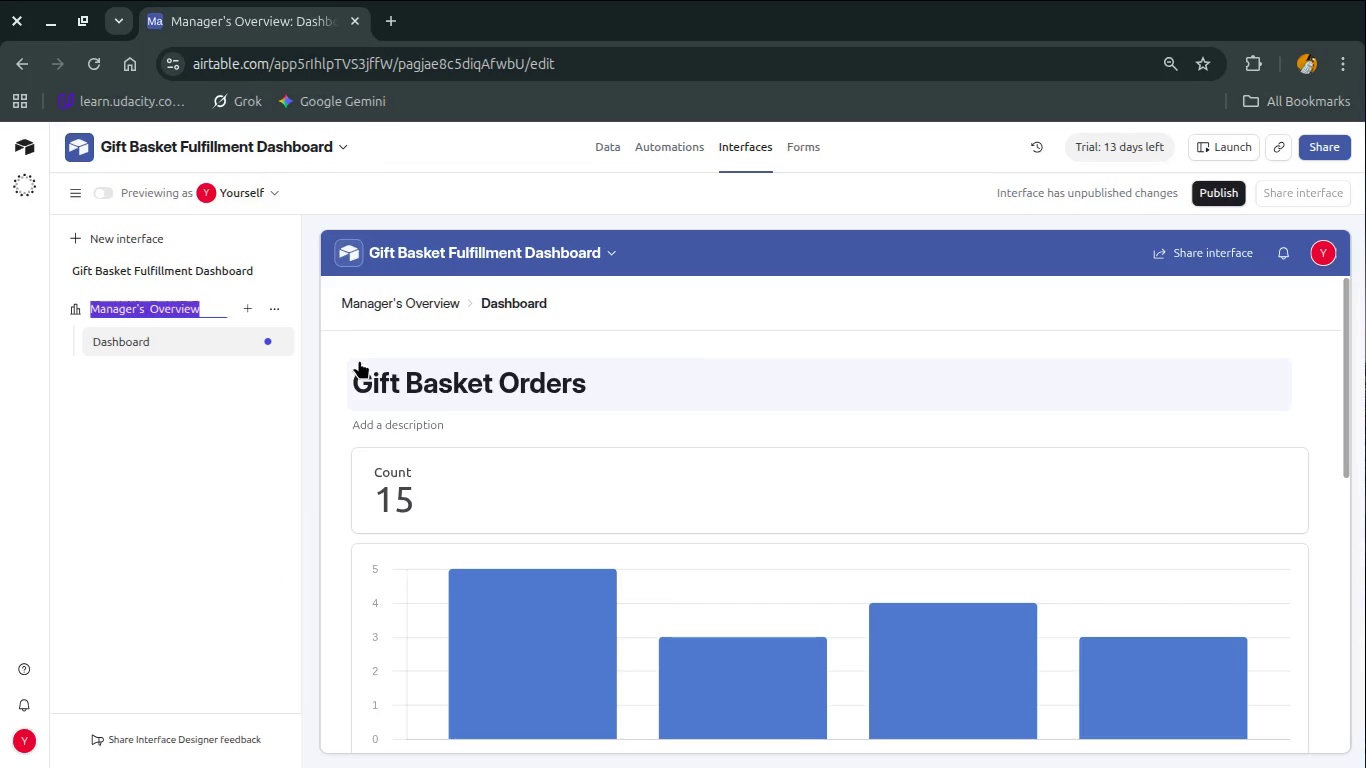 
left_click([207, 403])
 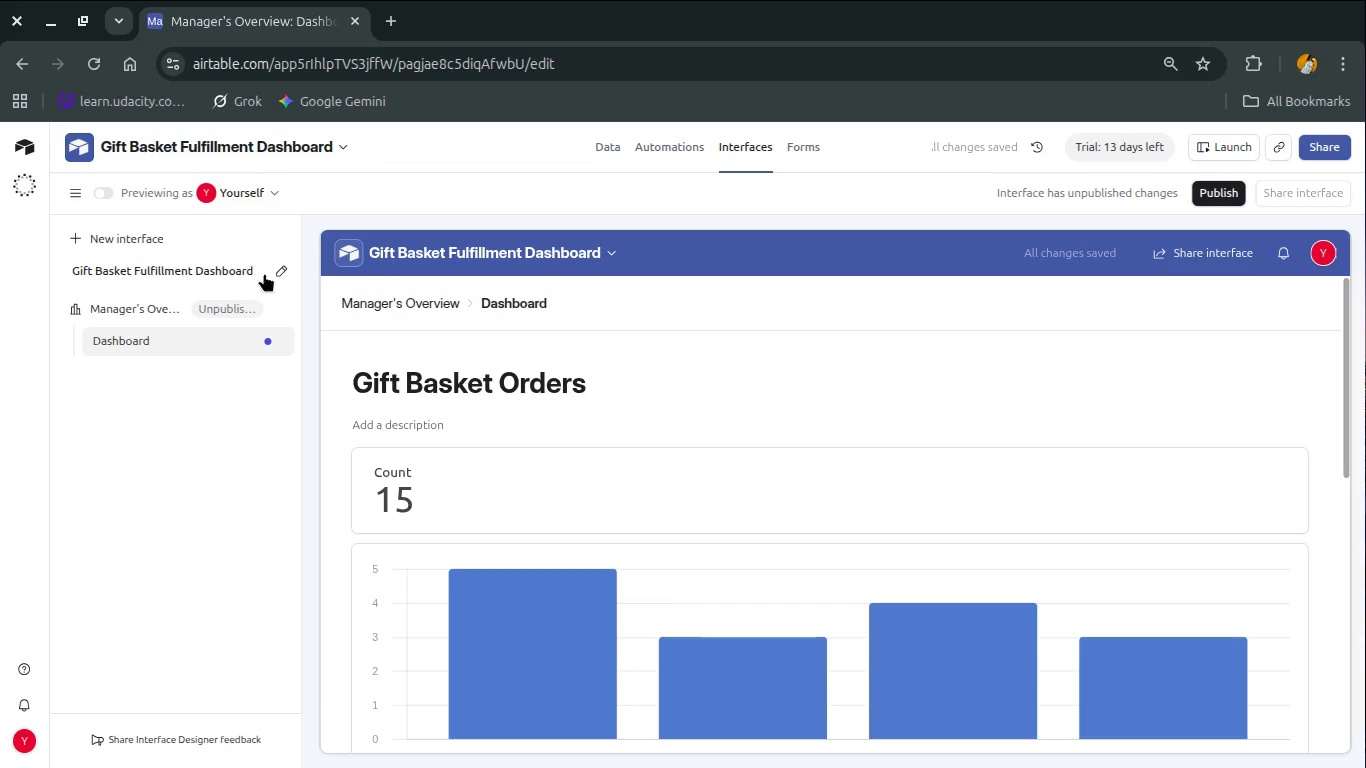 
left_click([277, 266])
 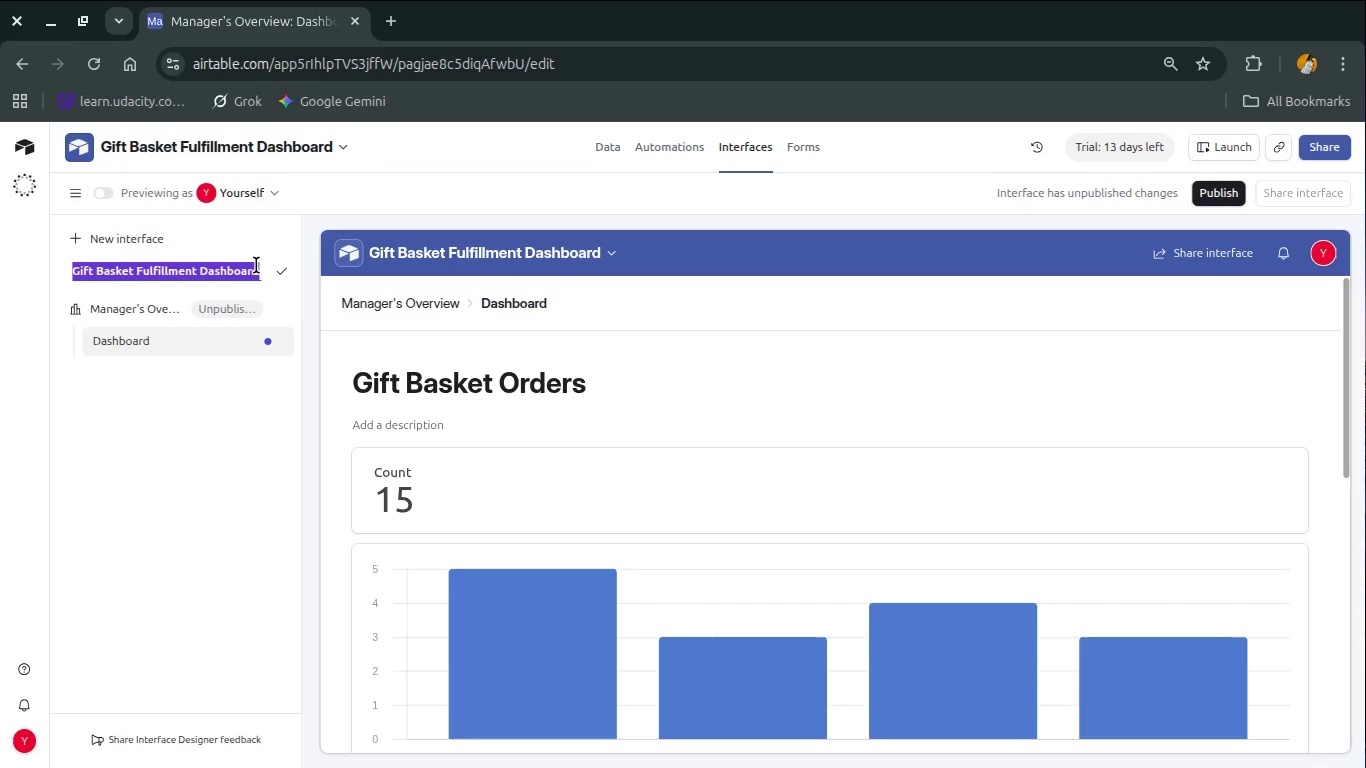 
wait(5.53)
 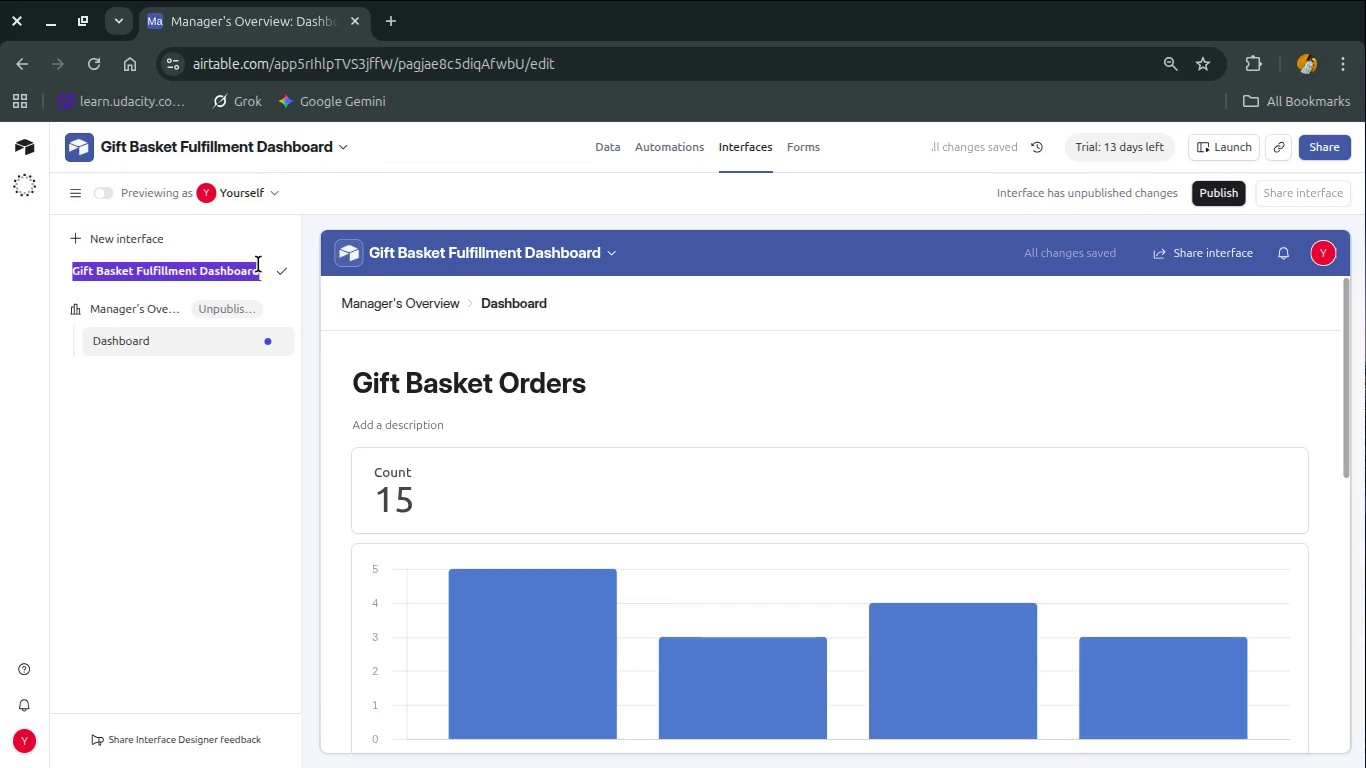 
left_click([158, 410])
 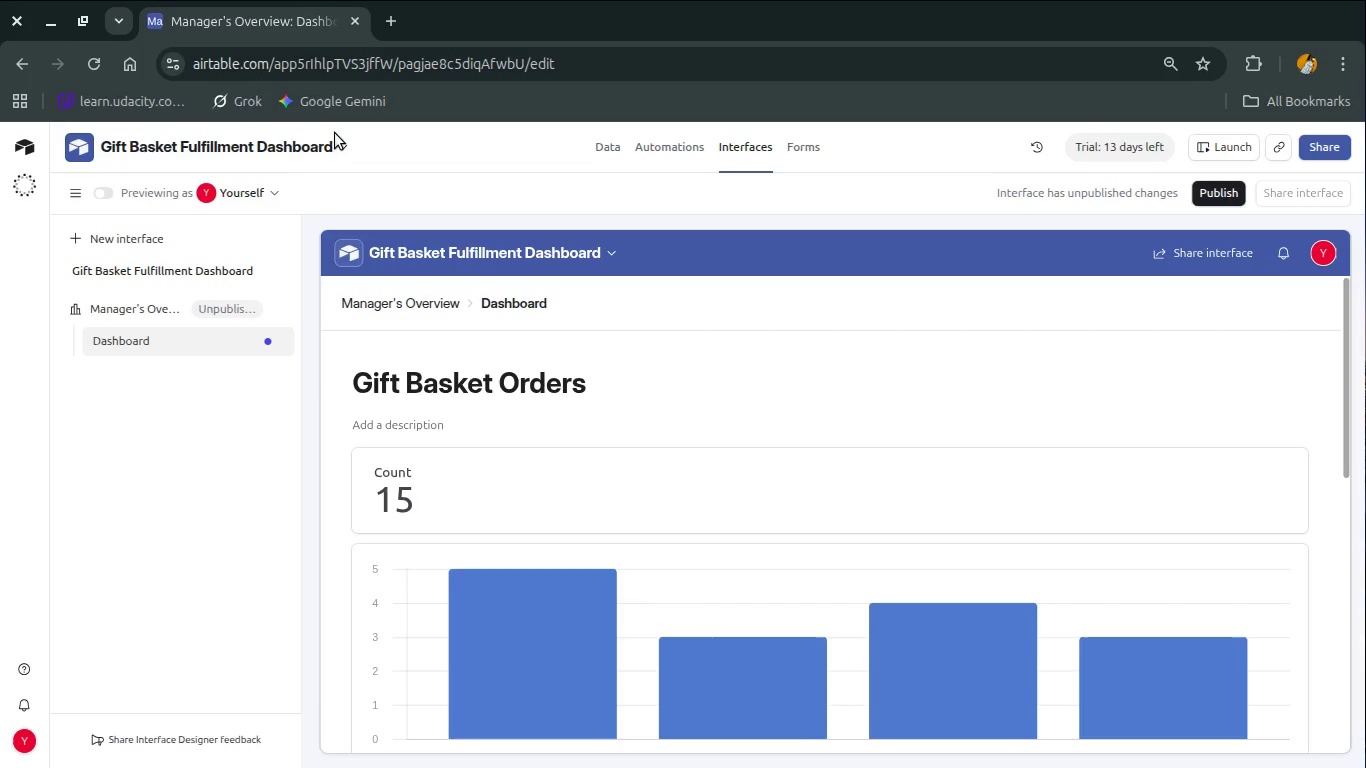 
mouse_move([318, 164])
 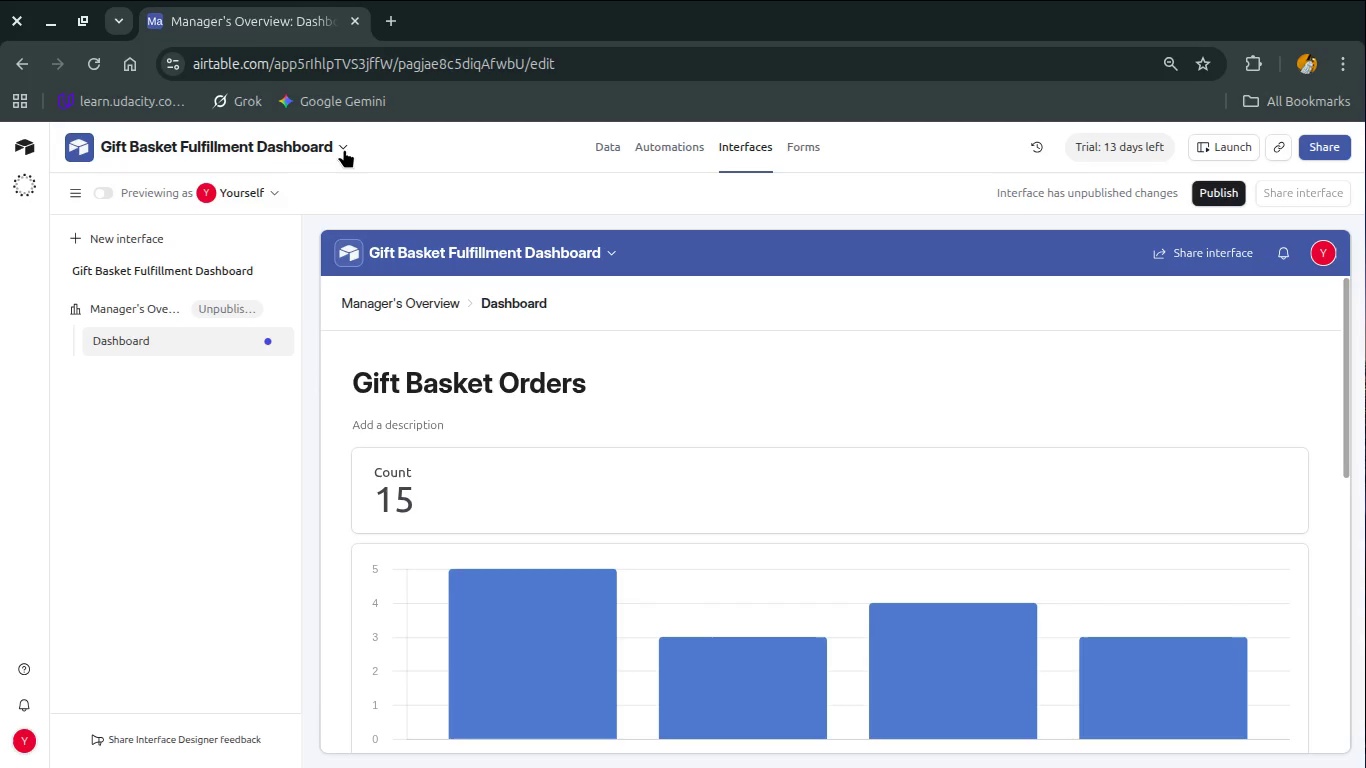 
left_click([344, 149])
 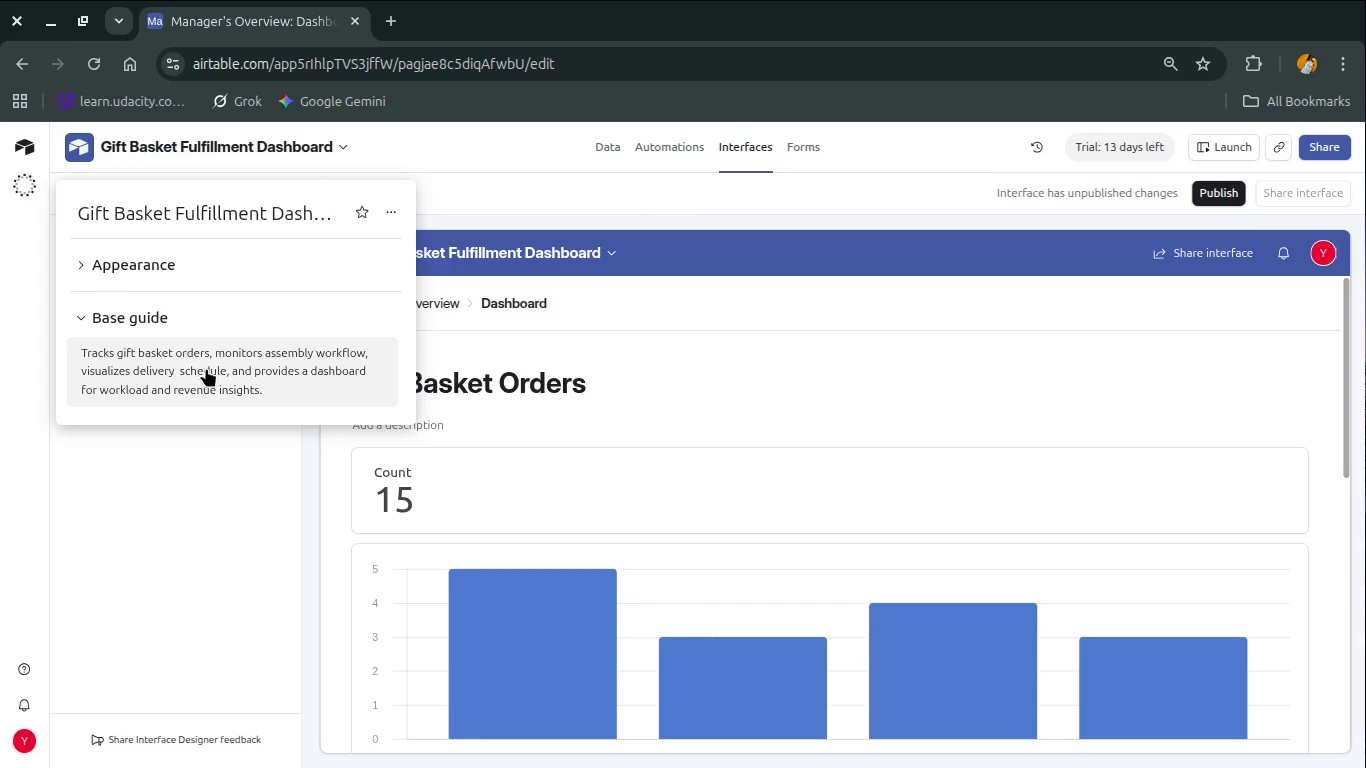 
left_click([176, 486])
 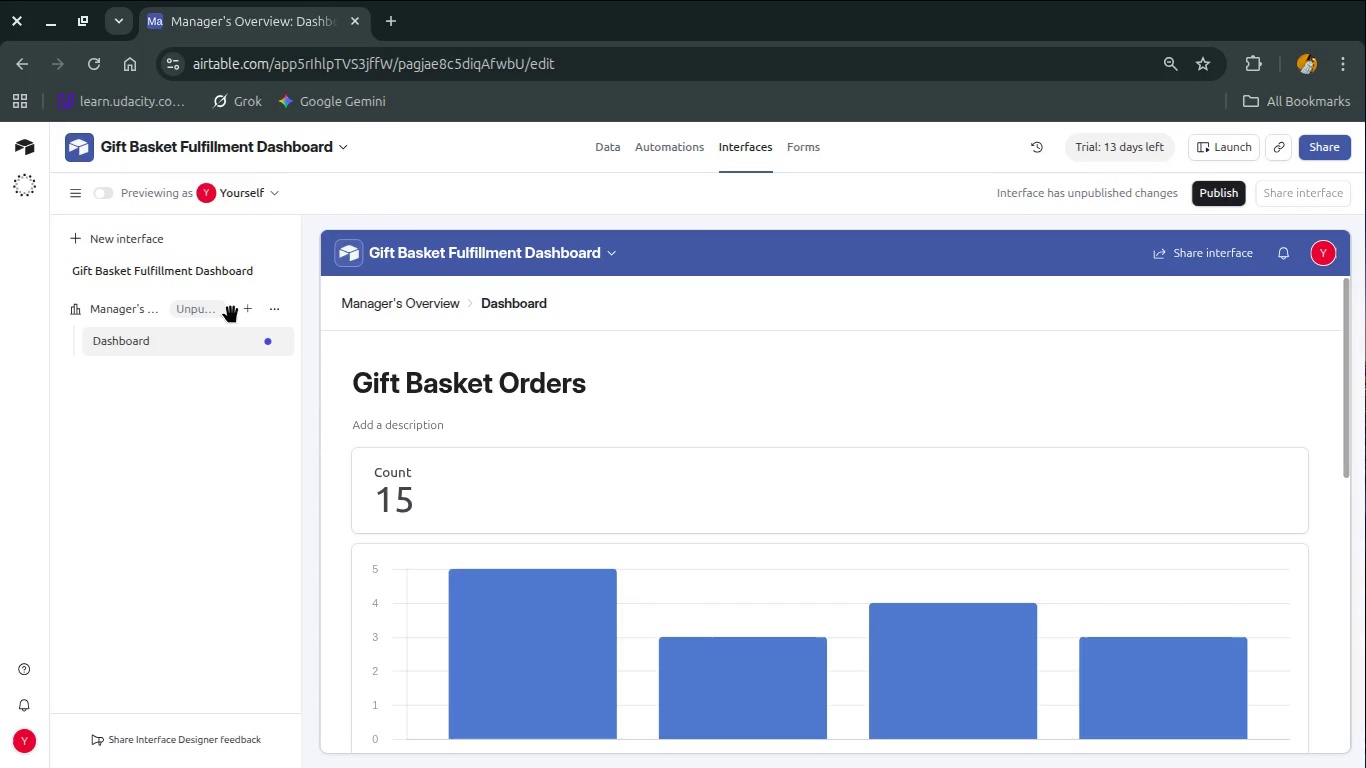 
left_click([243, 310])
 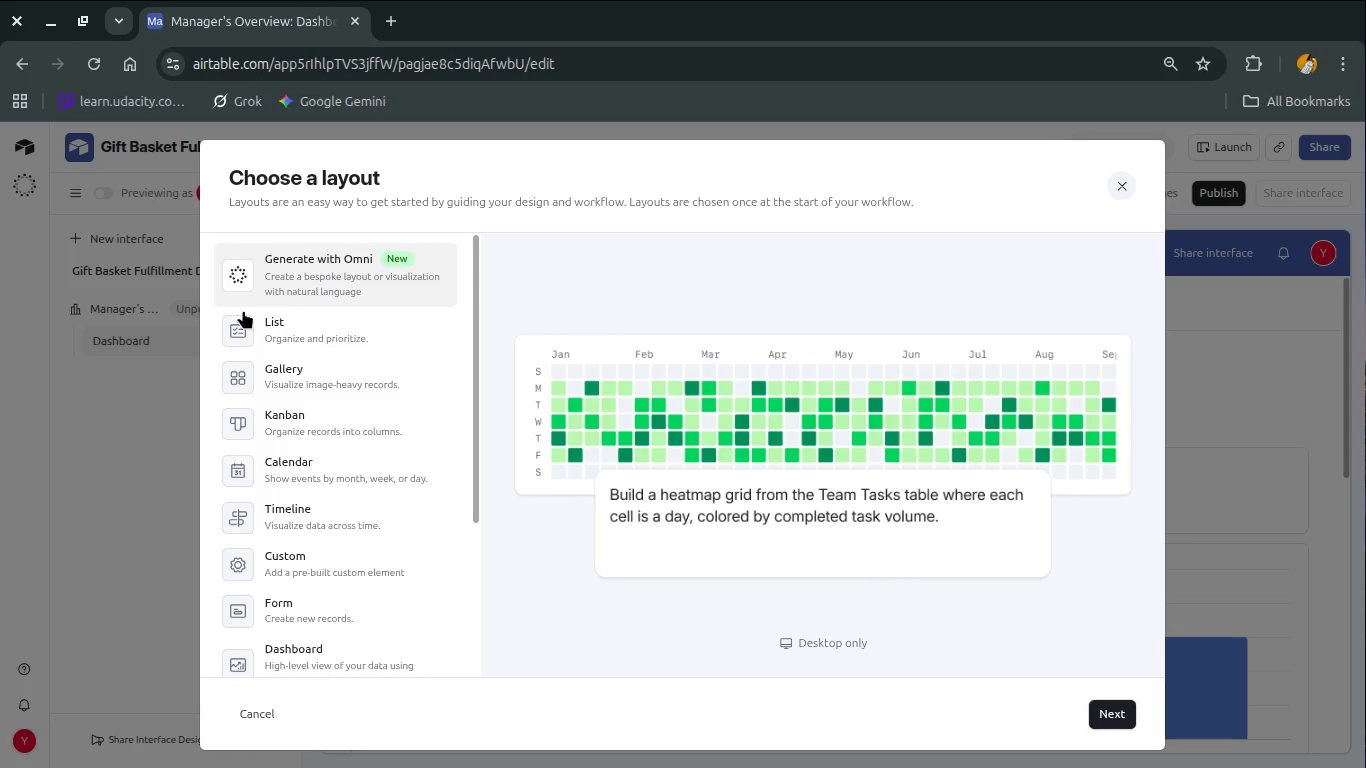 
key(Escape)
 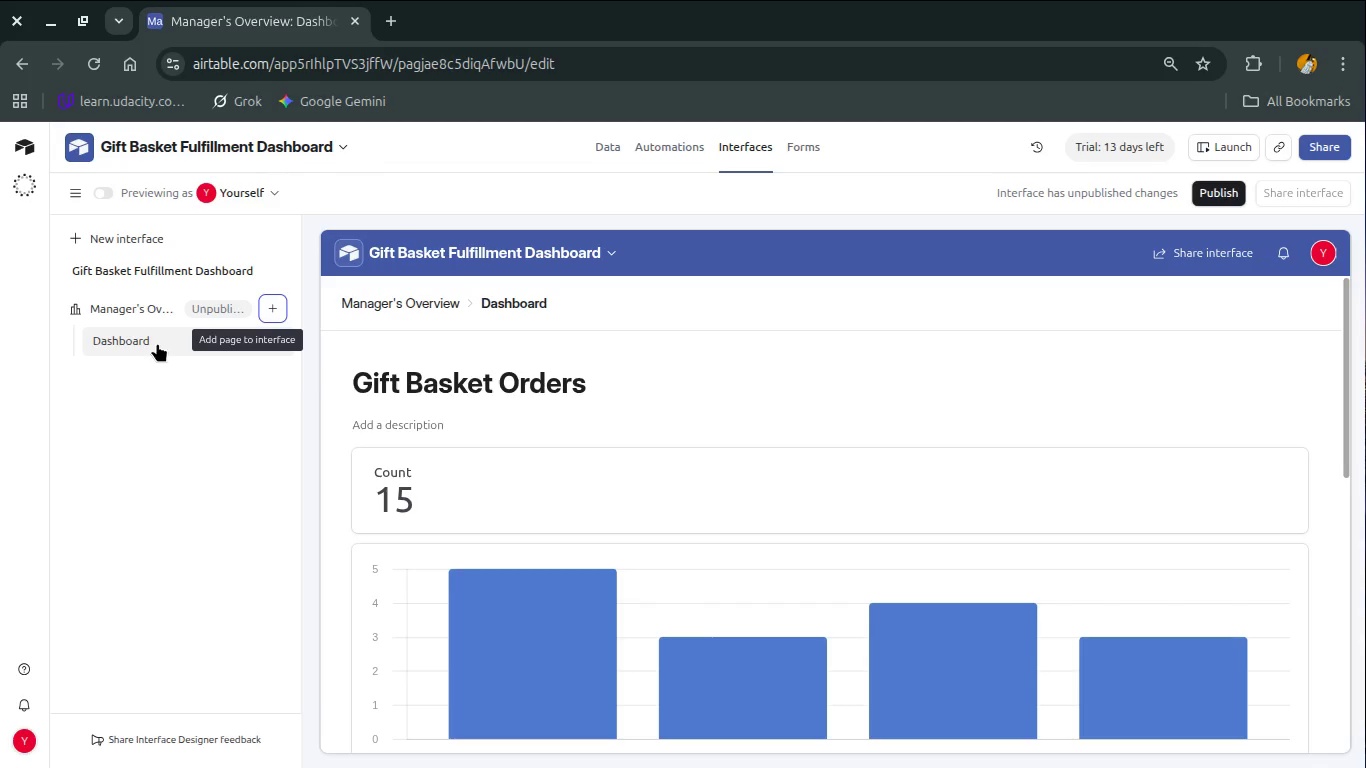 
left_click([155, 343])
 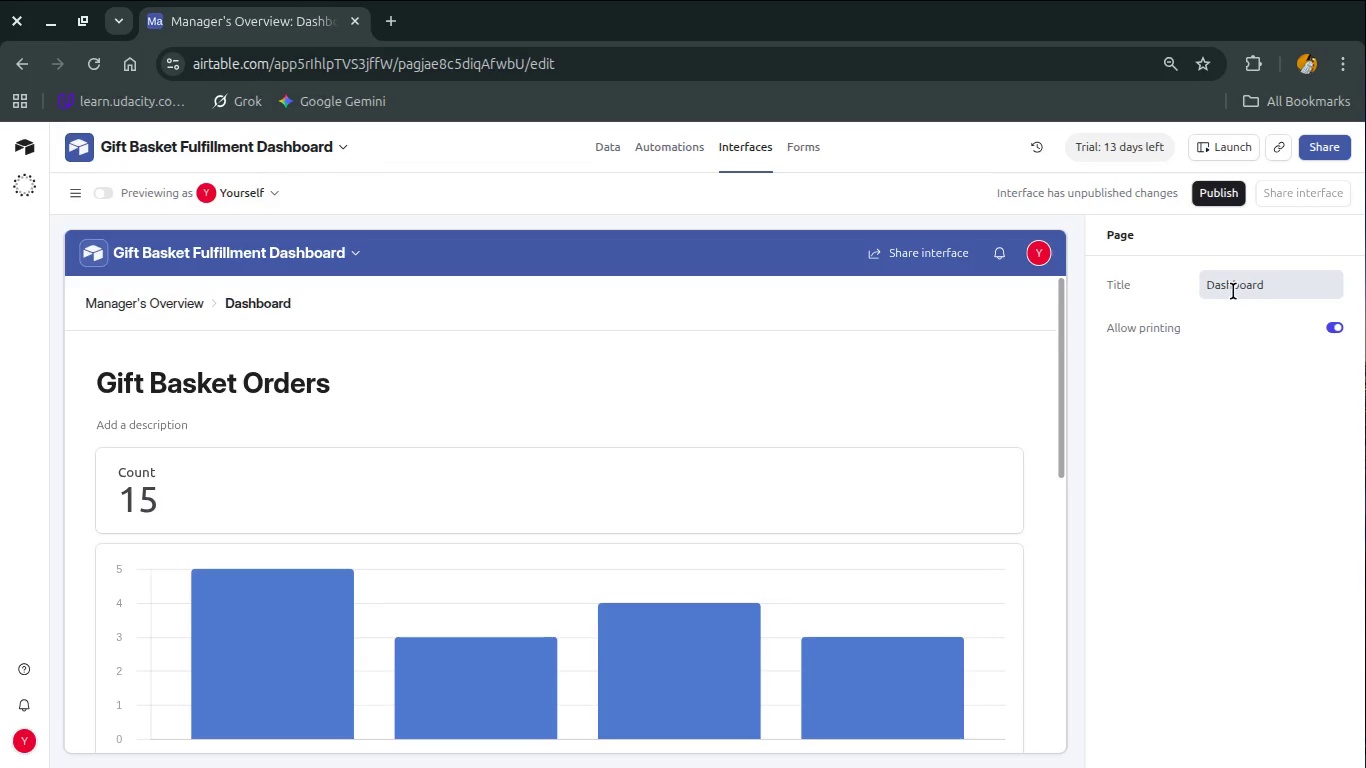 
wait(20.19)
 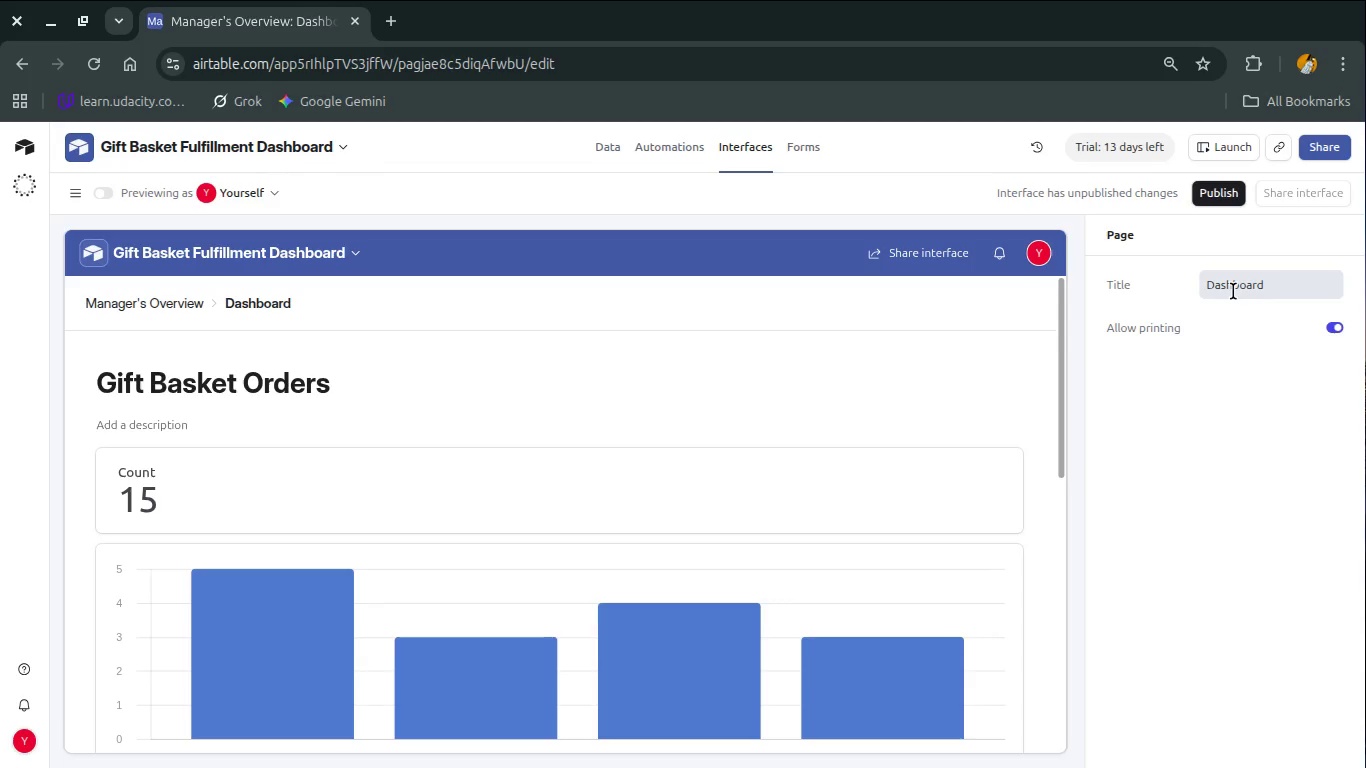 
left_click([67, 196])
 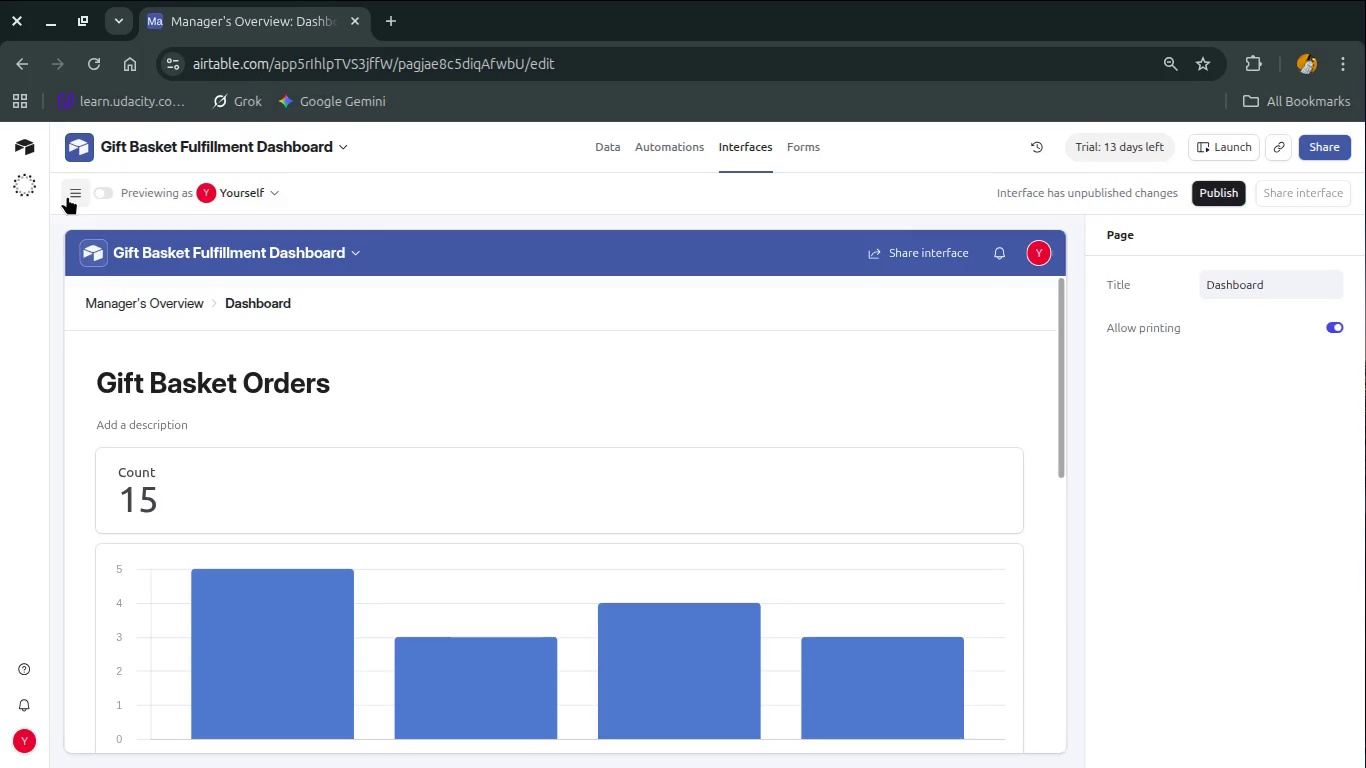 
mouse_move([102, 210])
 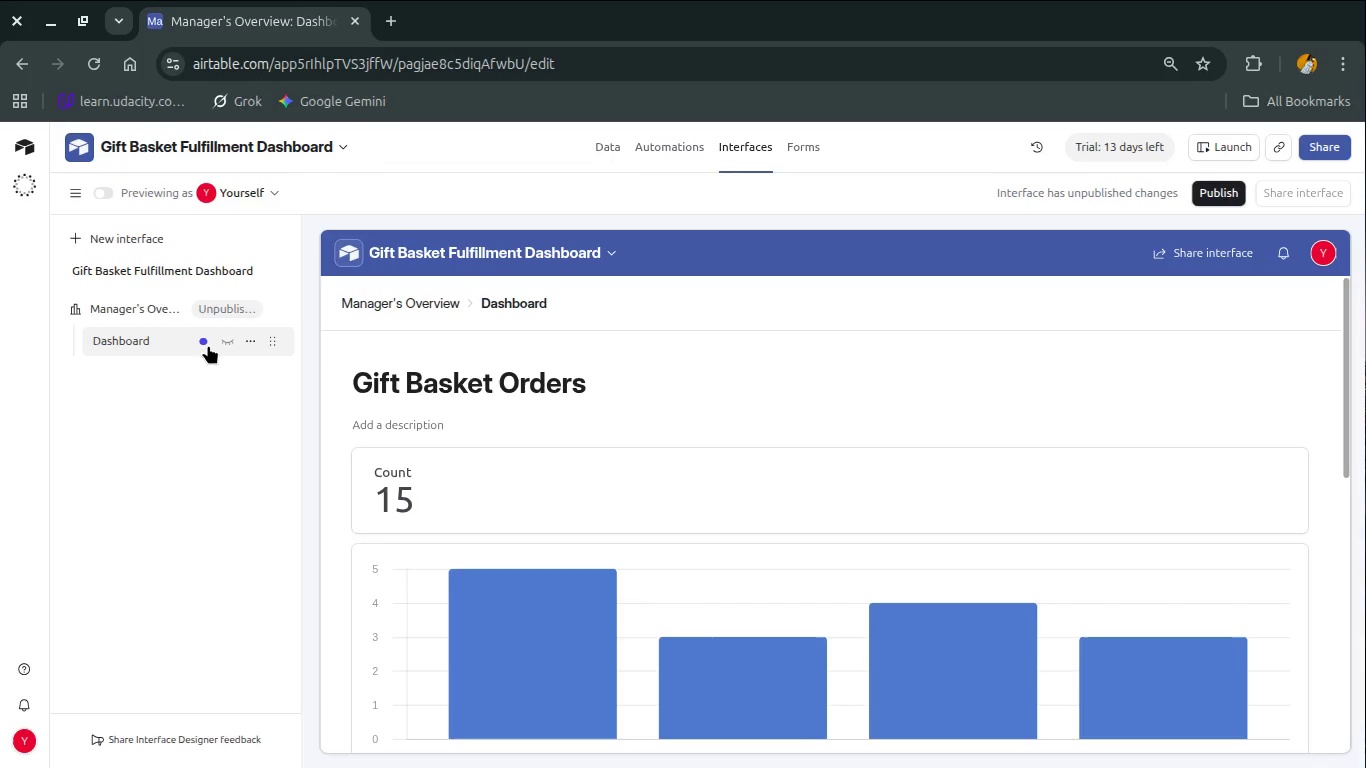 
left_click([206, 342])
 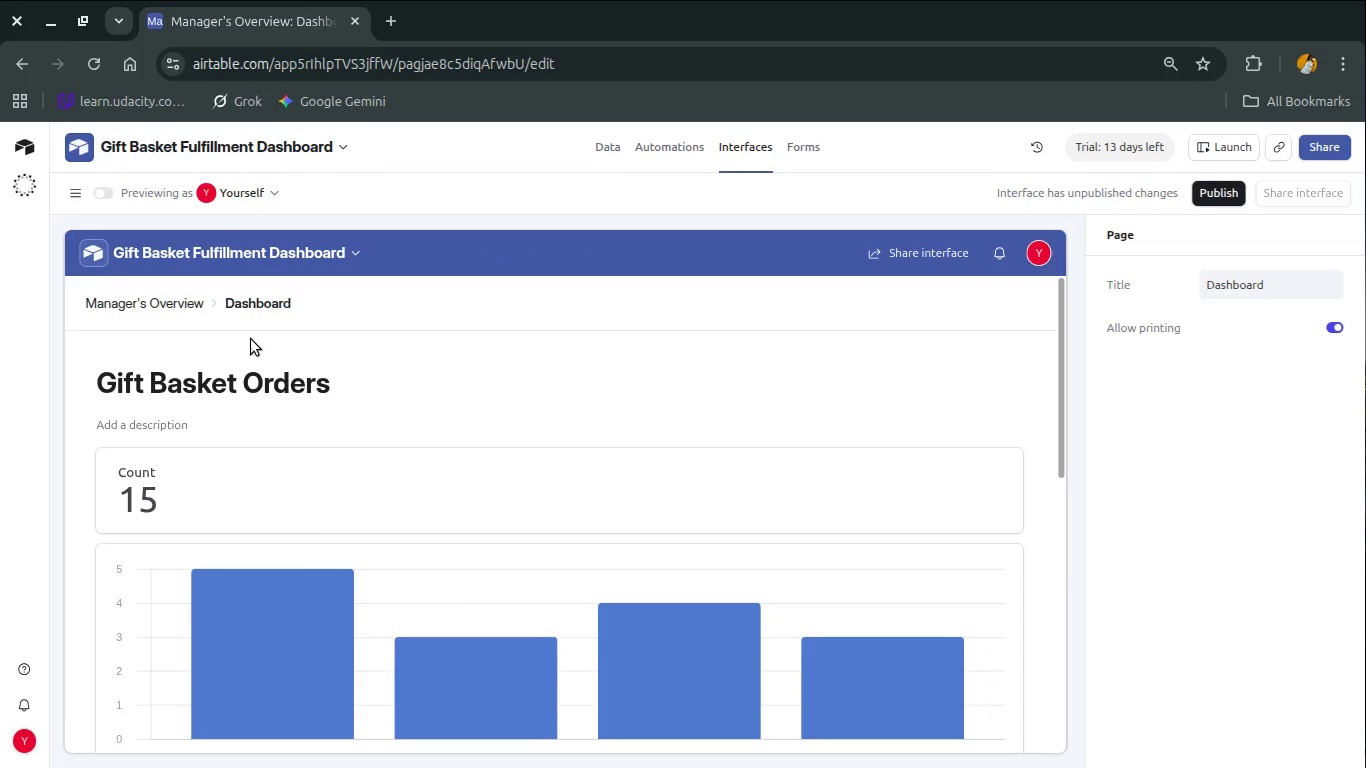 
wait(8.51)
 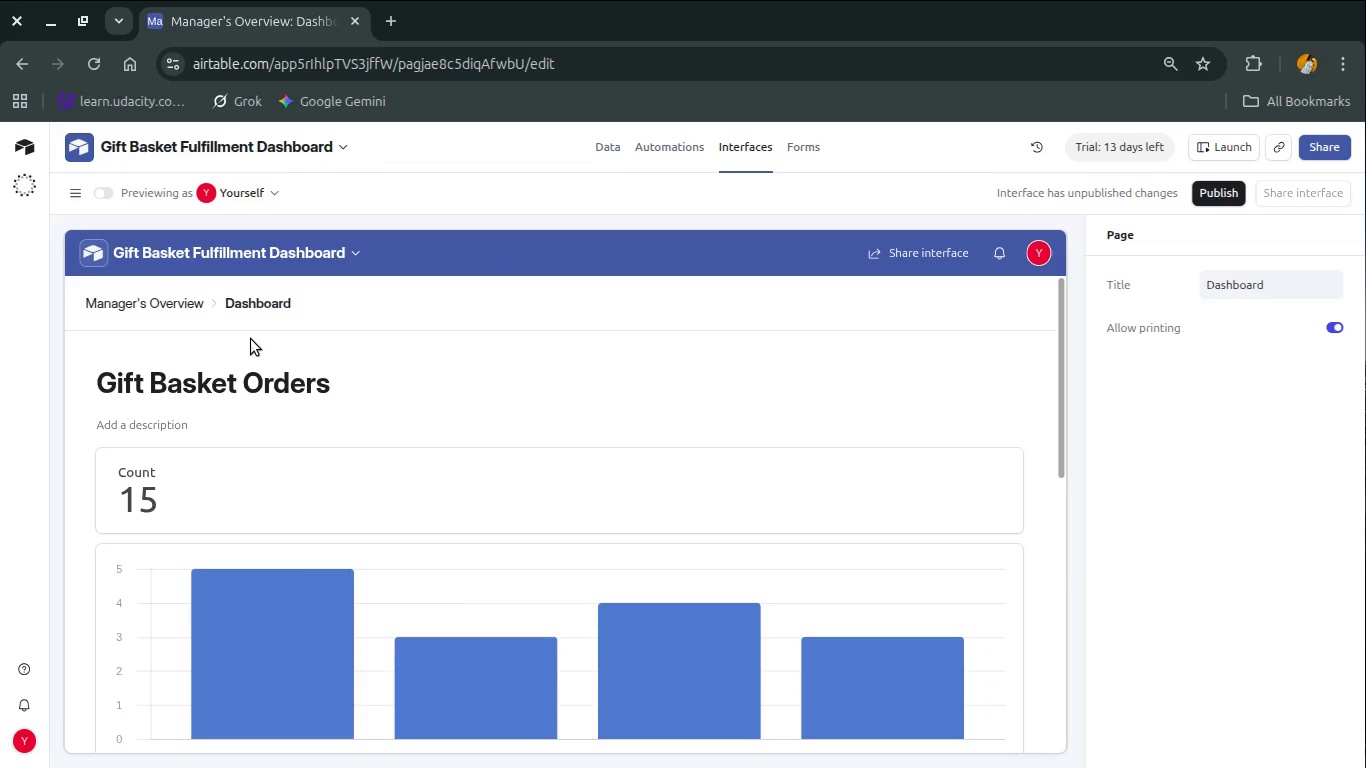 
left_click([366, 251])
 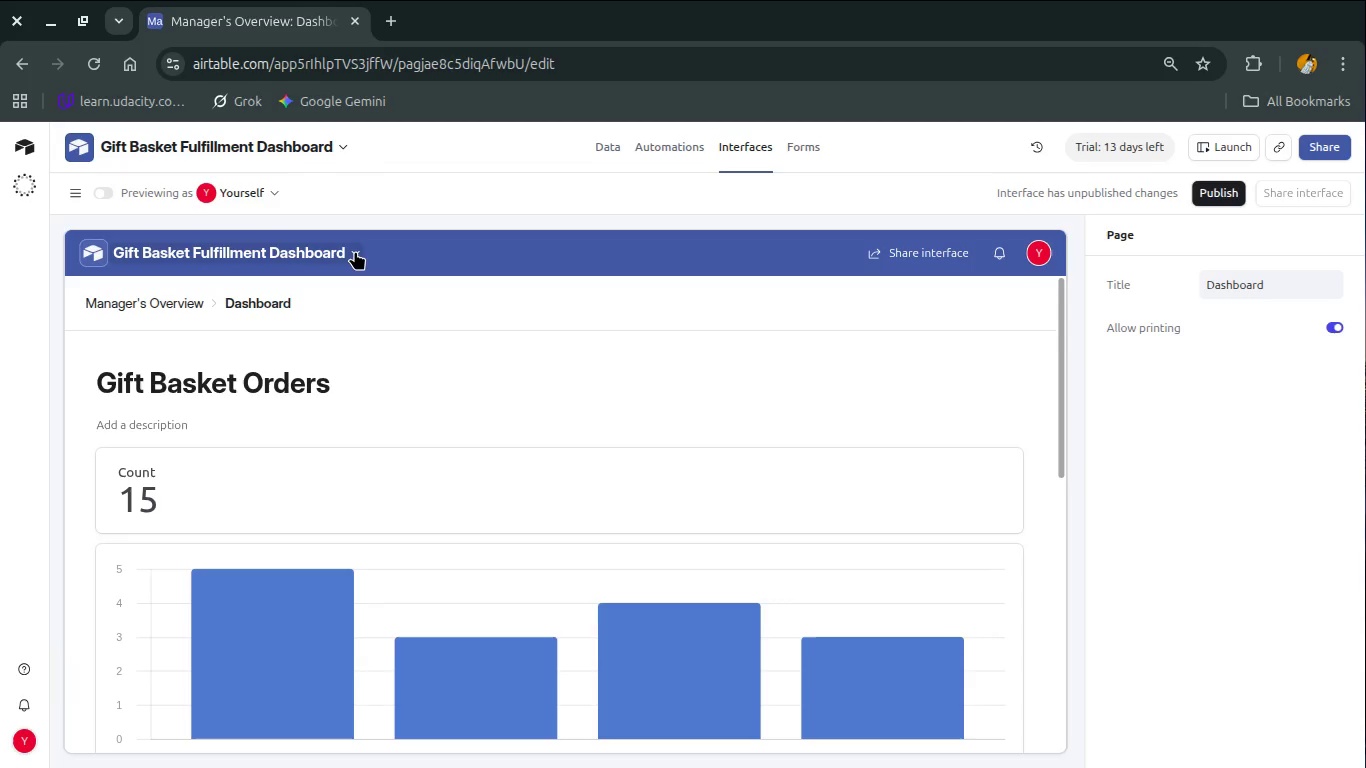 
left_click([355, 251])
 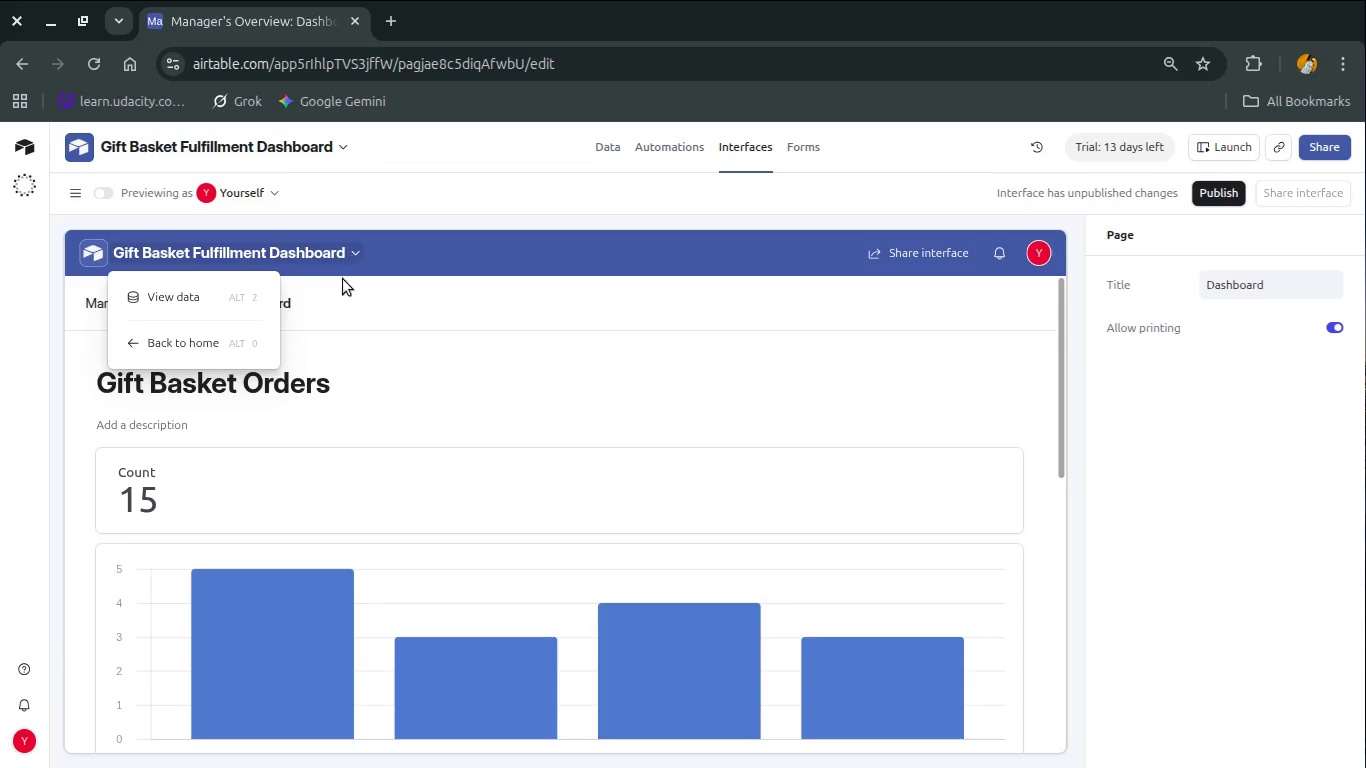 
left_click([351, 299])
 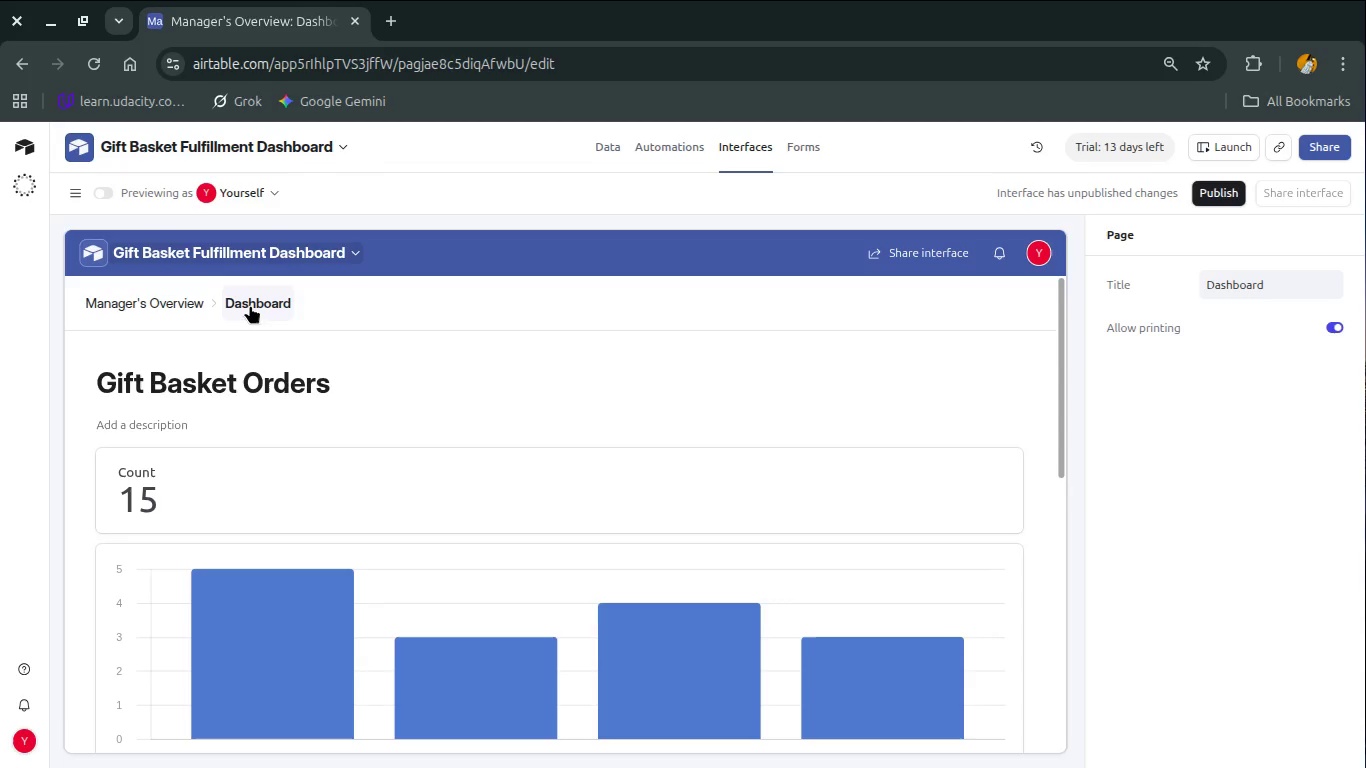 
left_click([250, 305])
 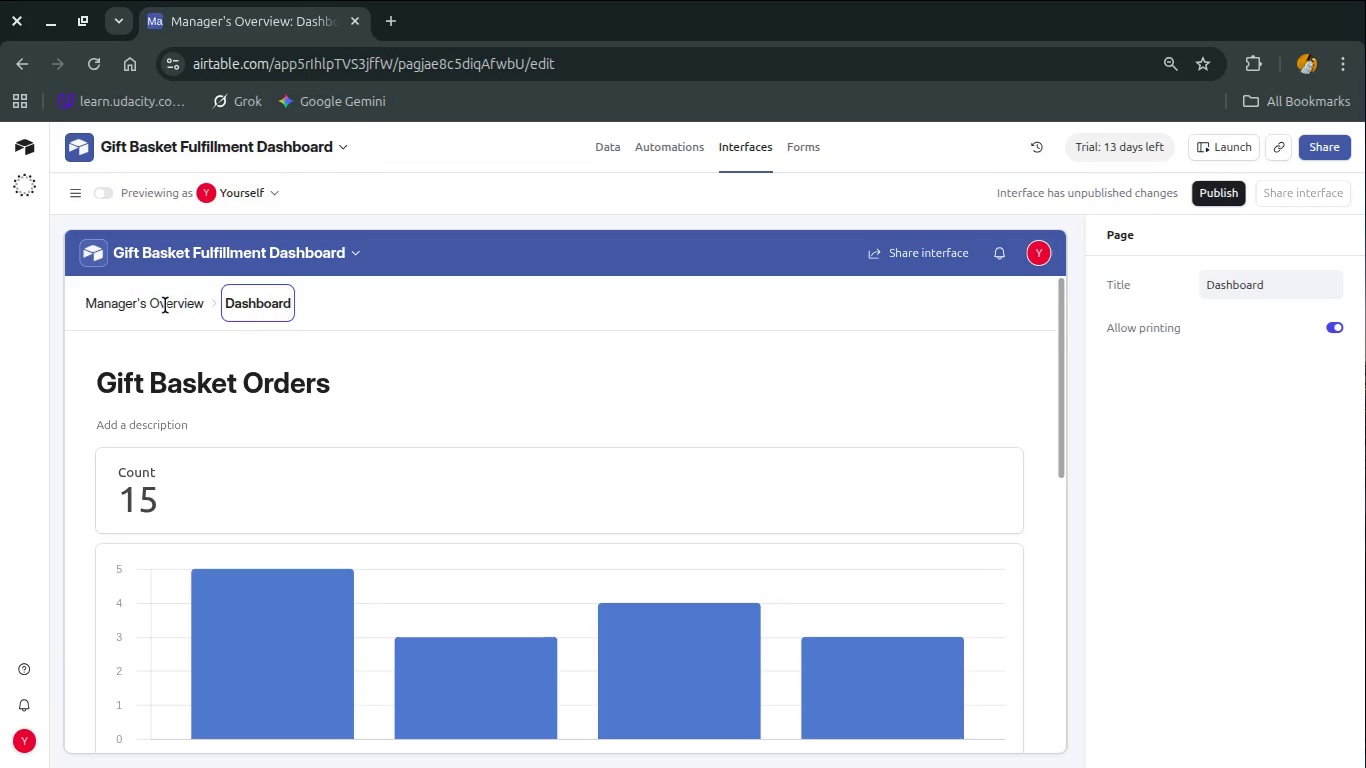 
left_click([154, 305])
 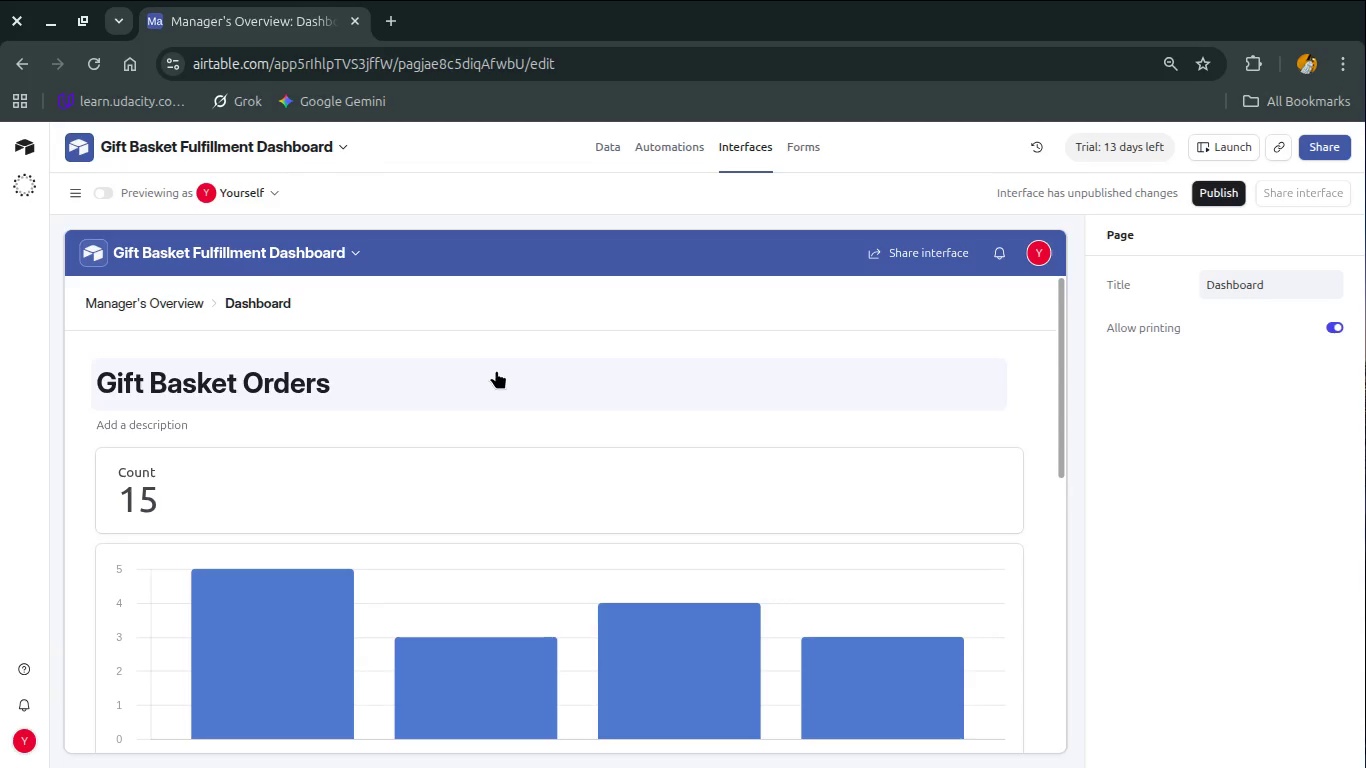 
left_click([387, 398])
 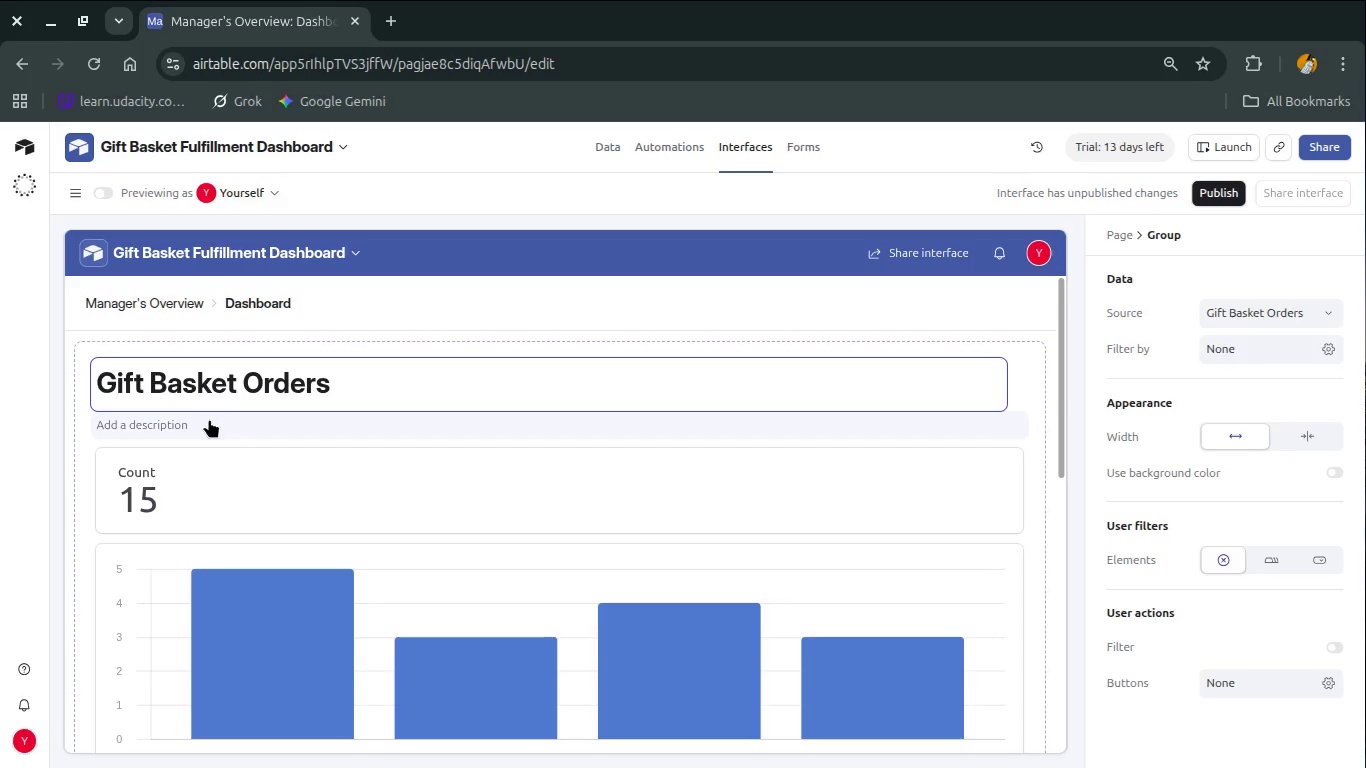 
left_click([203, 422])
 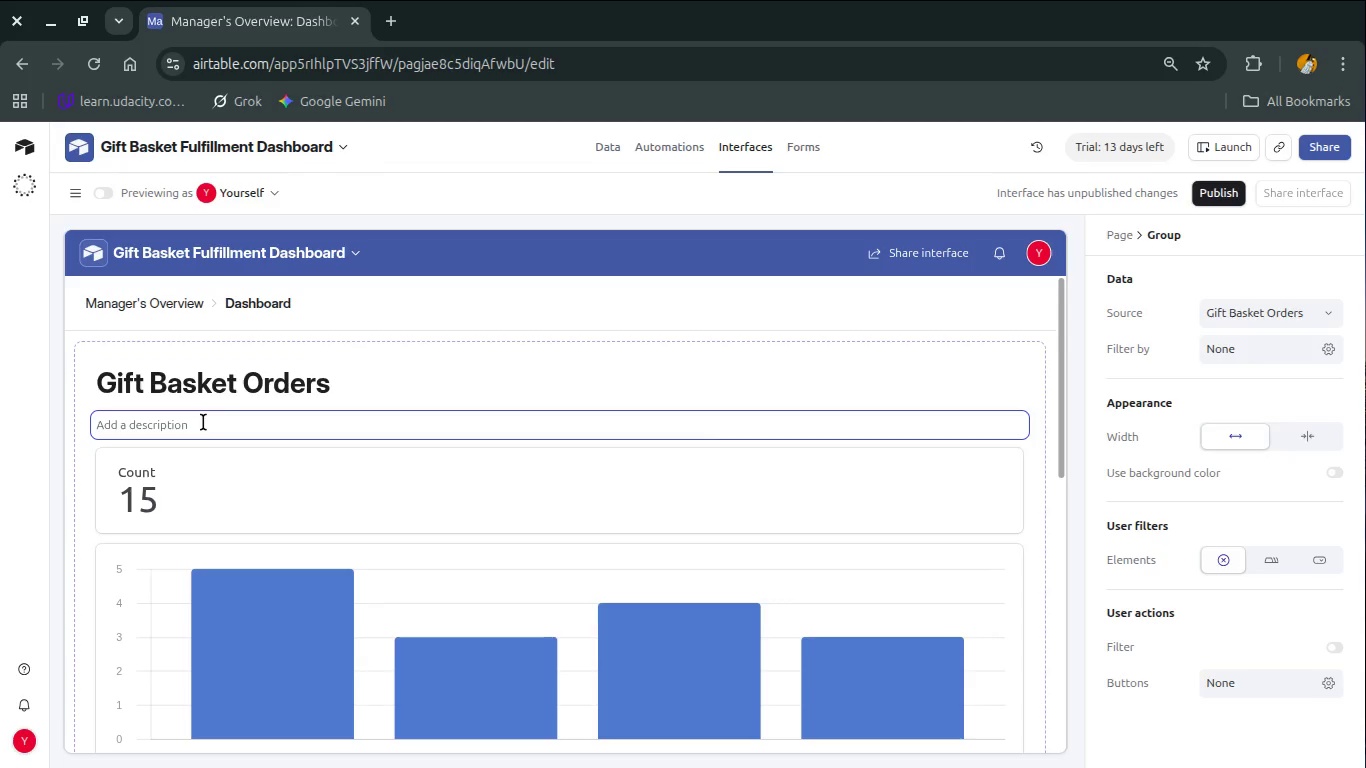 
left_click([165, 426])
 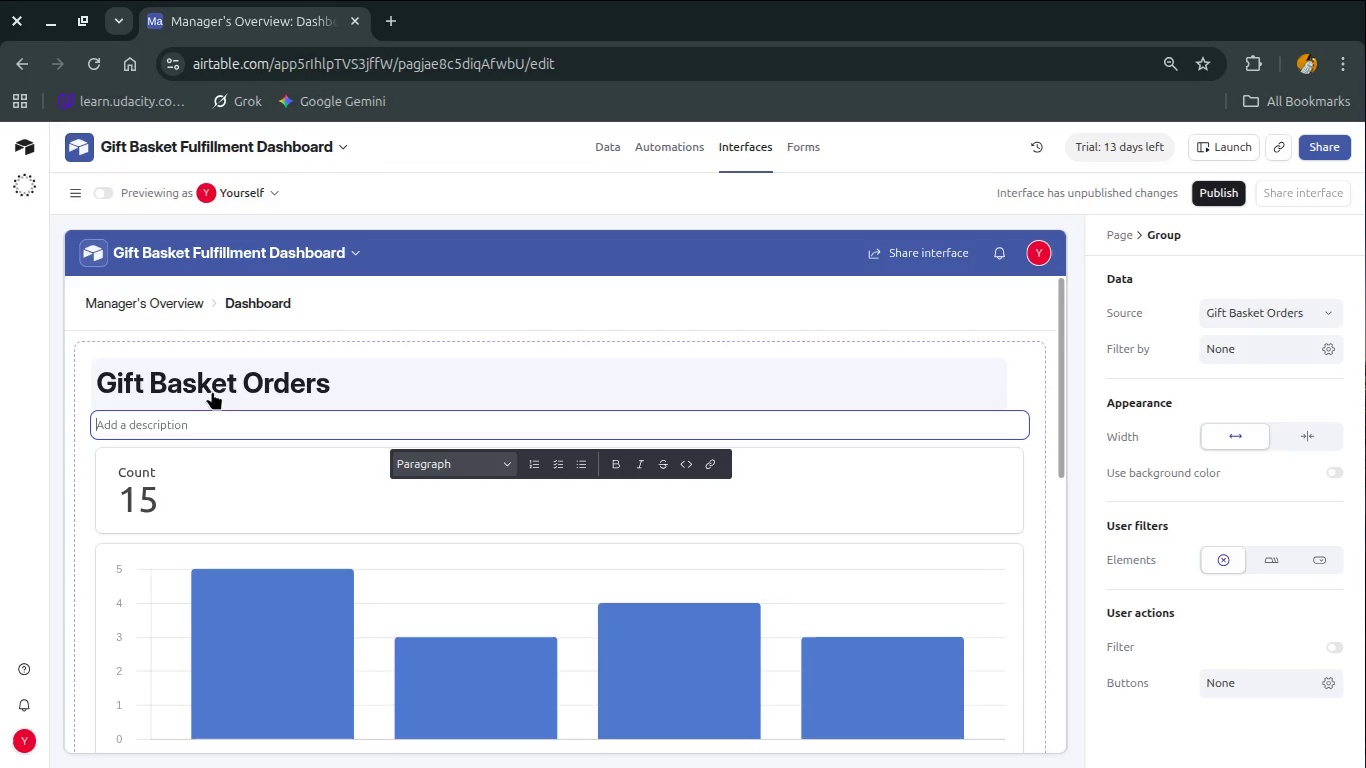 
double_click([244, 377])
 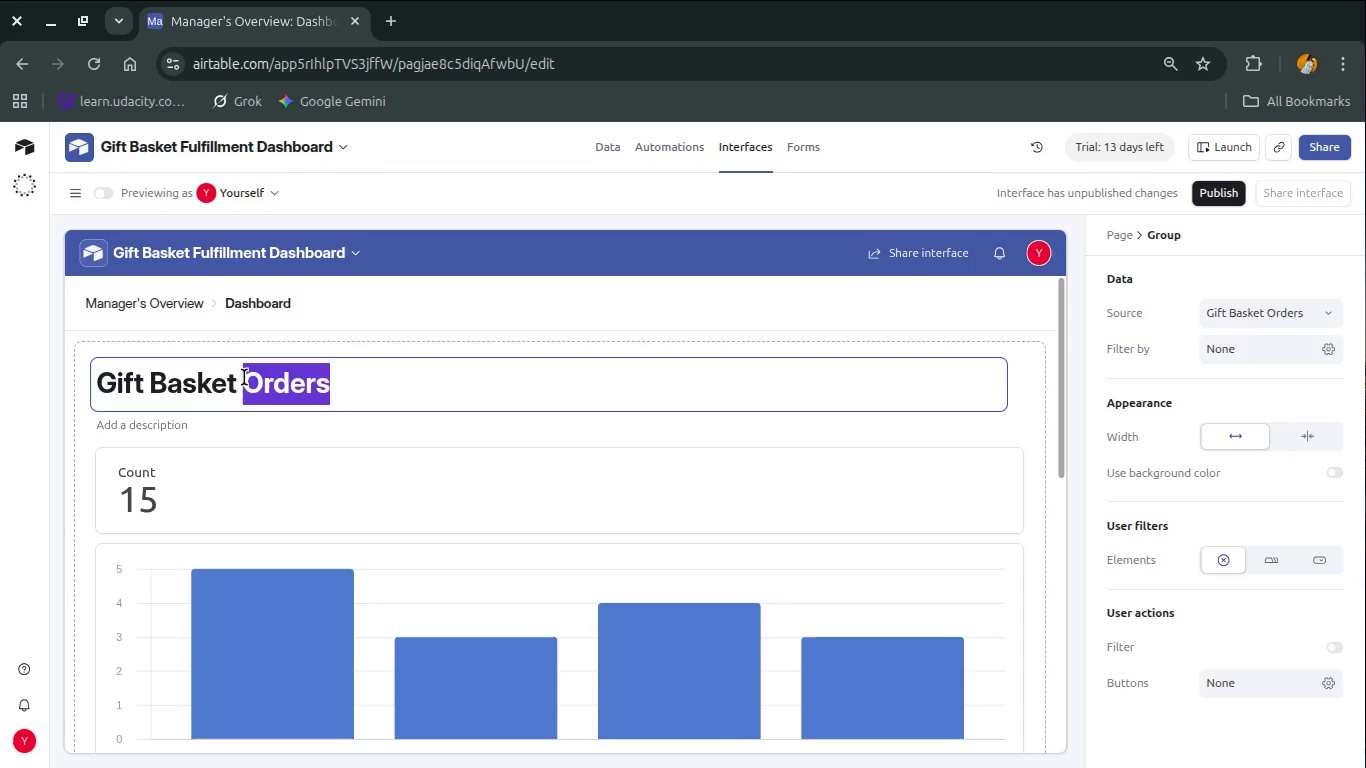 
key(Control+Backspace)
 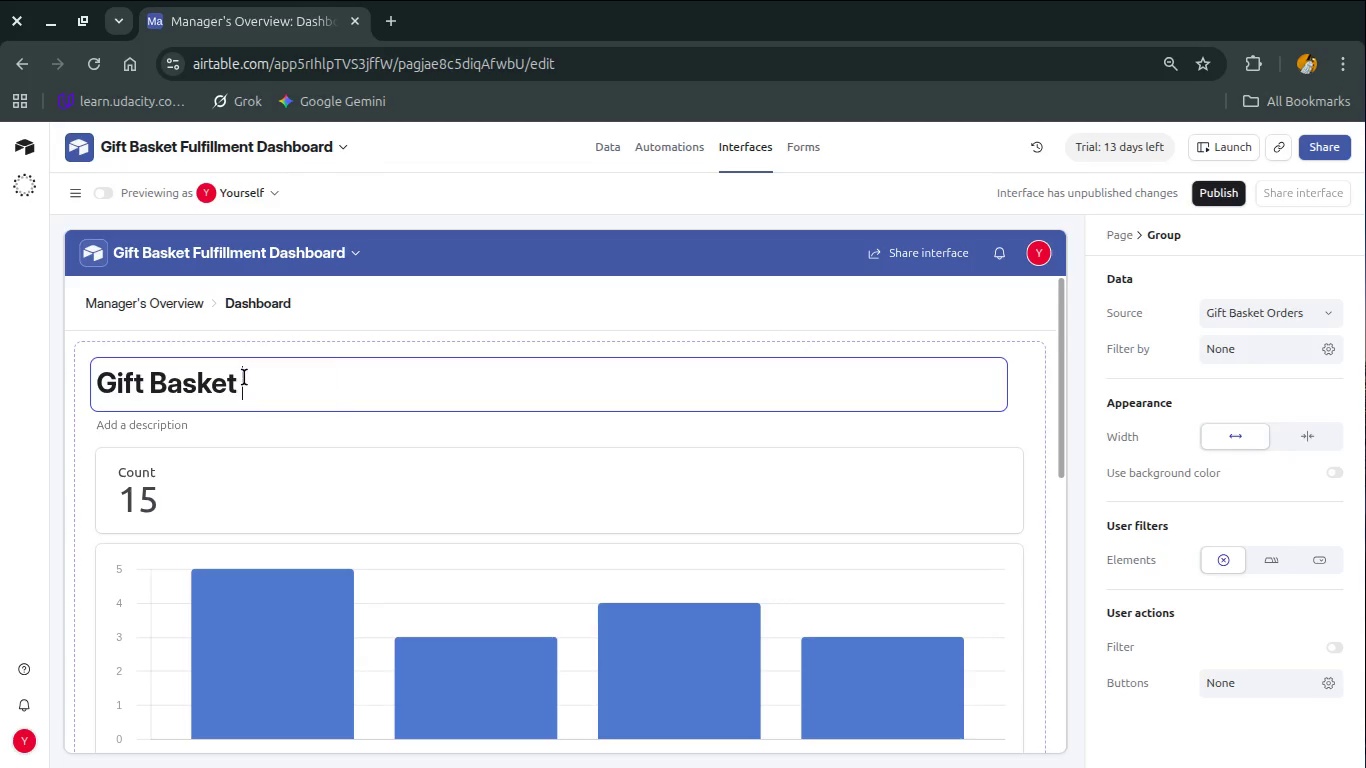 
key(Control+Backspace)
 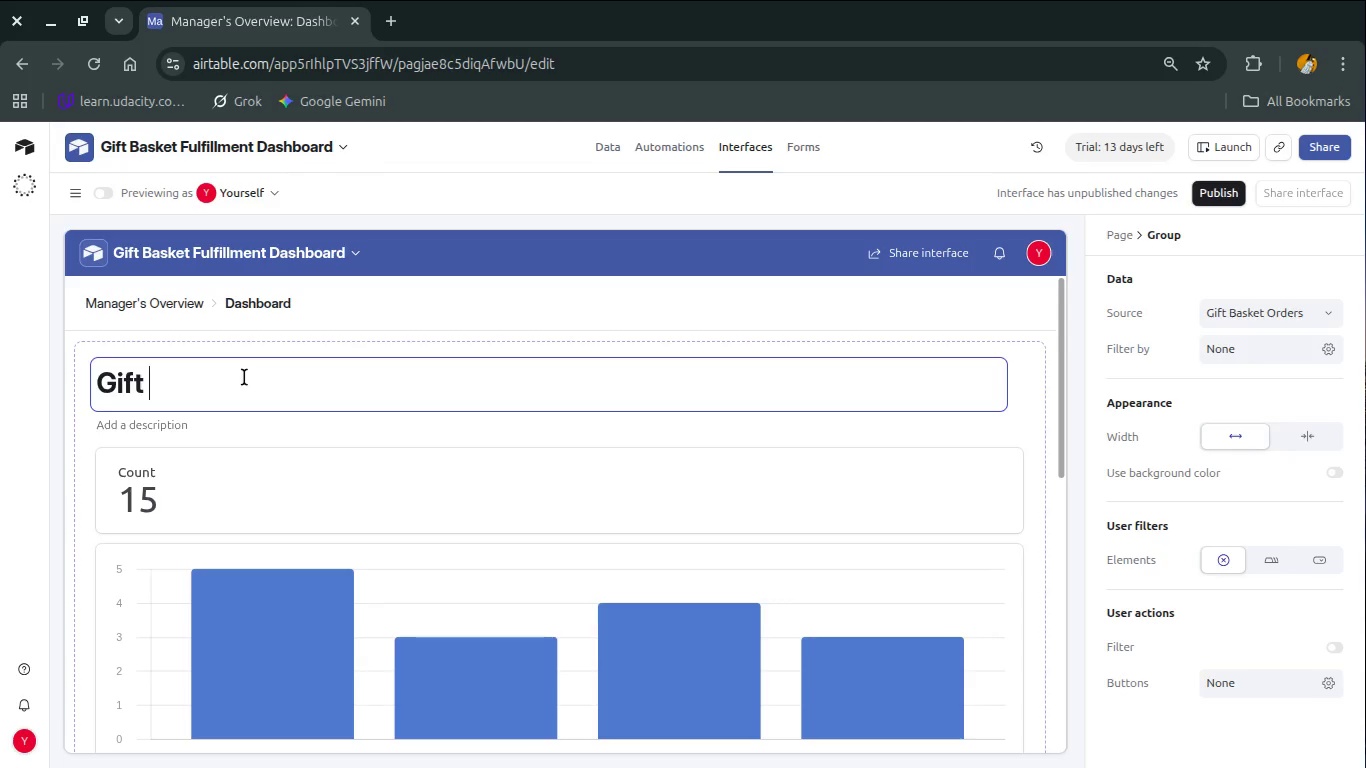 
key(Control+Backspace)
 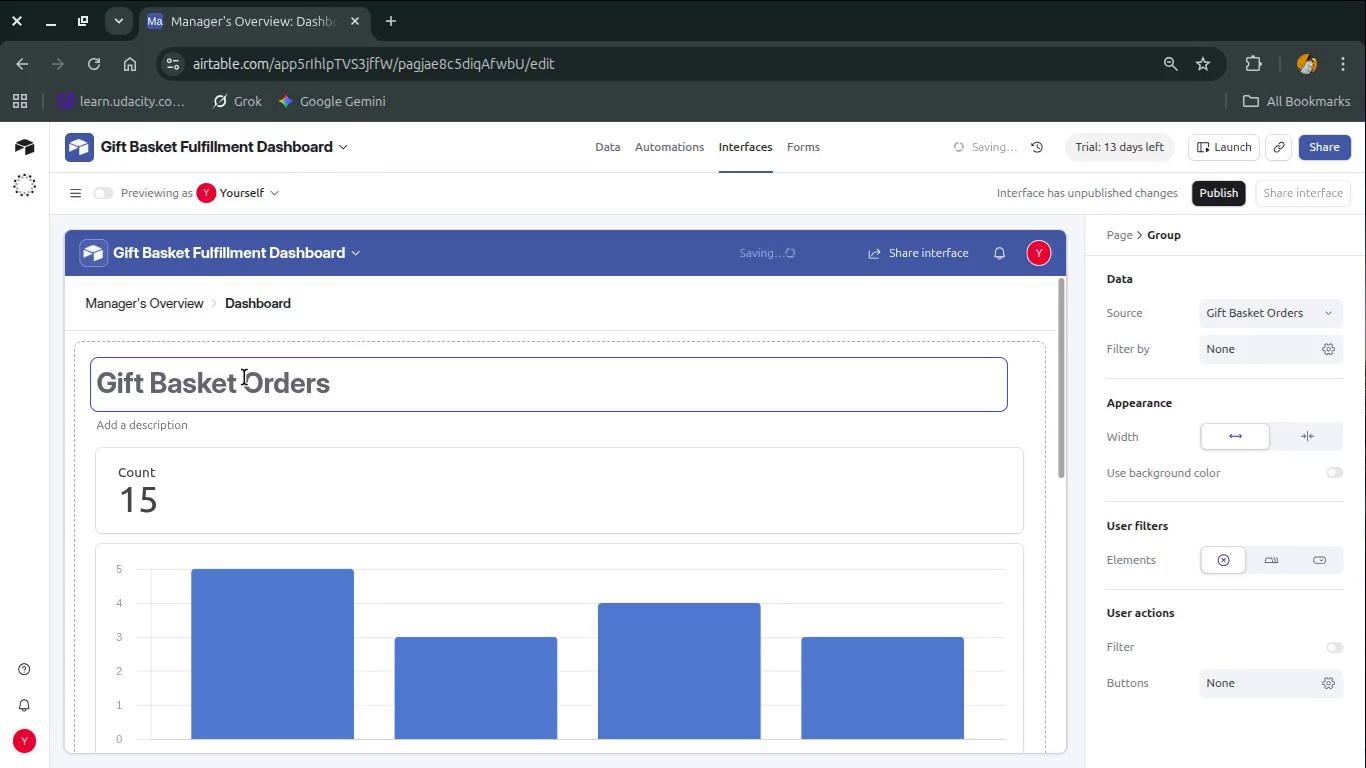 
type(Managers)
key(Backspace)
type('s Overview)
 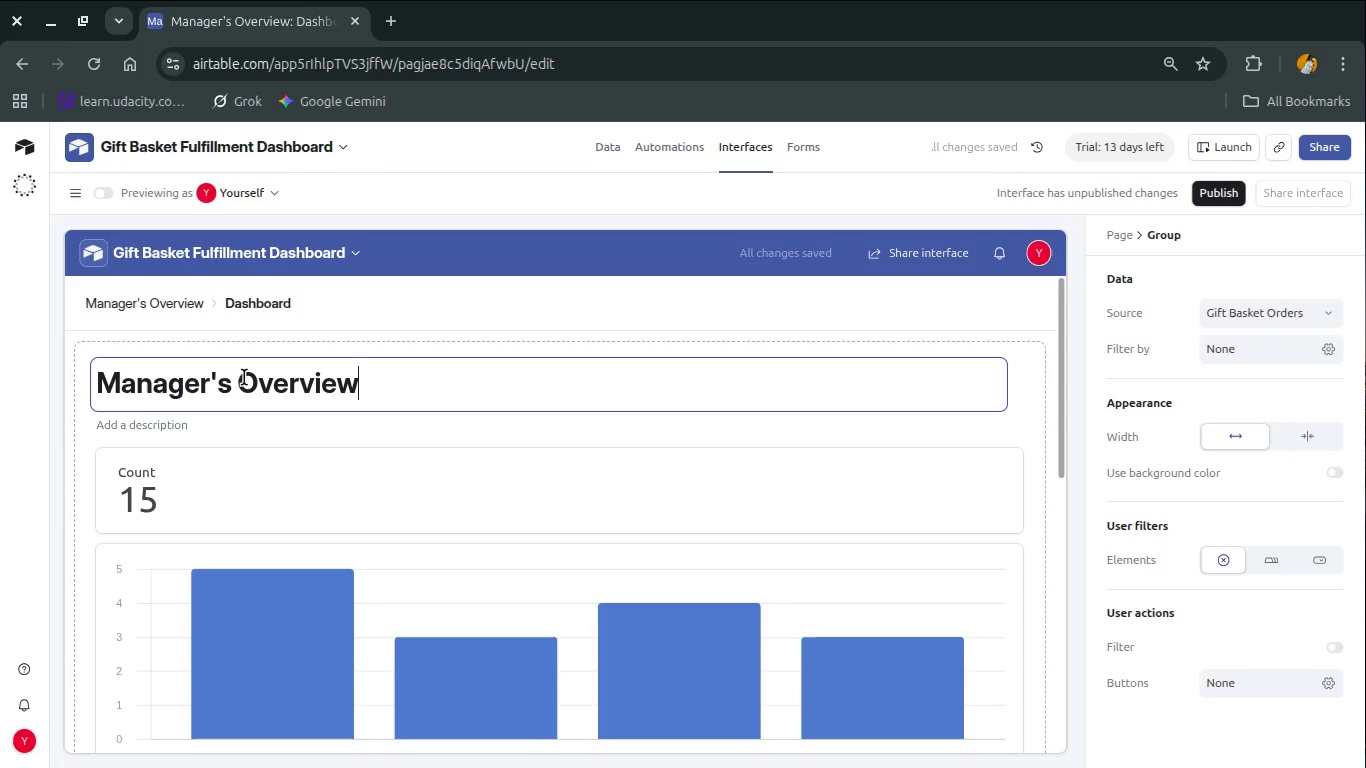 
left_click([171, 426])
 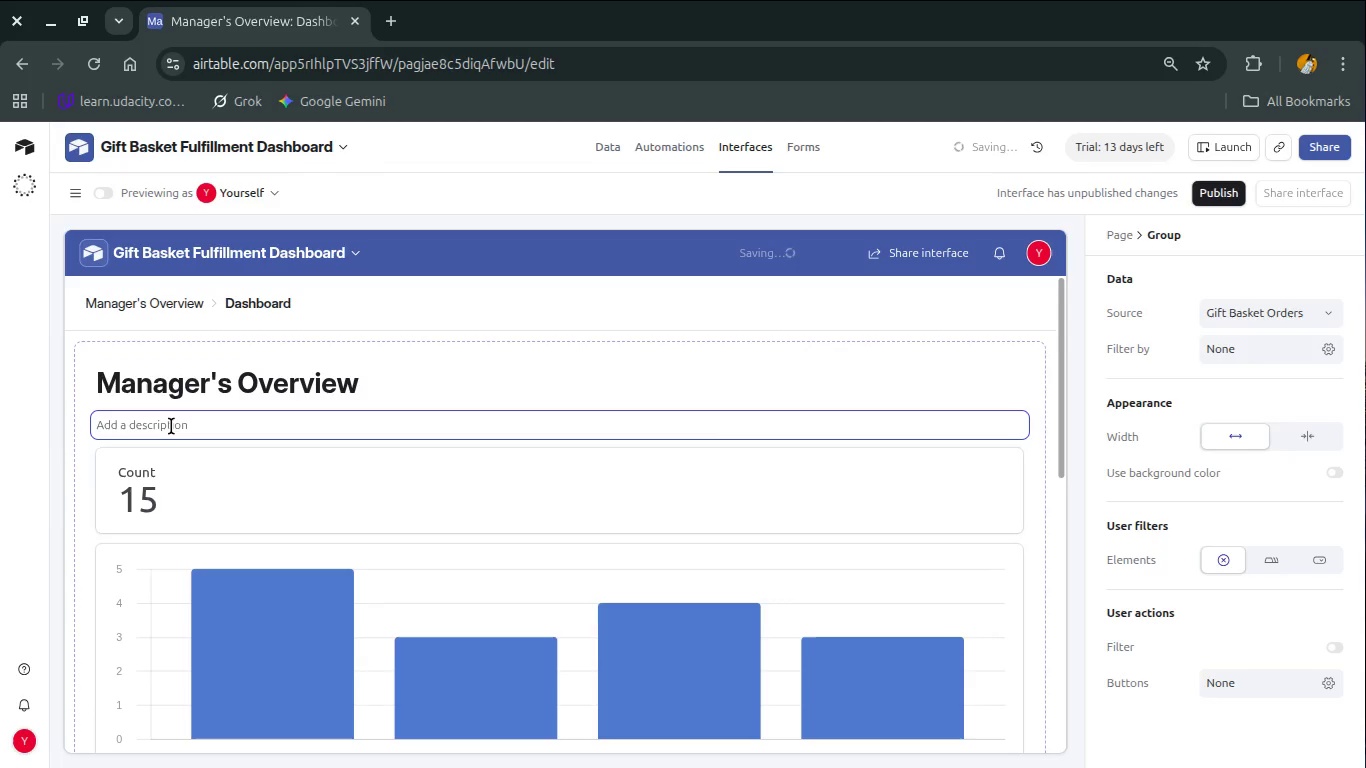 
left_click([171, 426])
 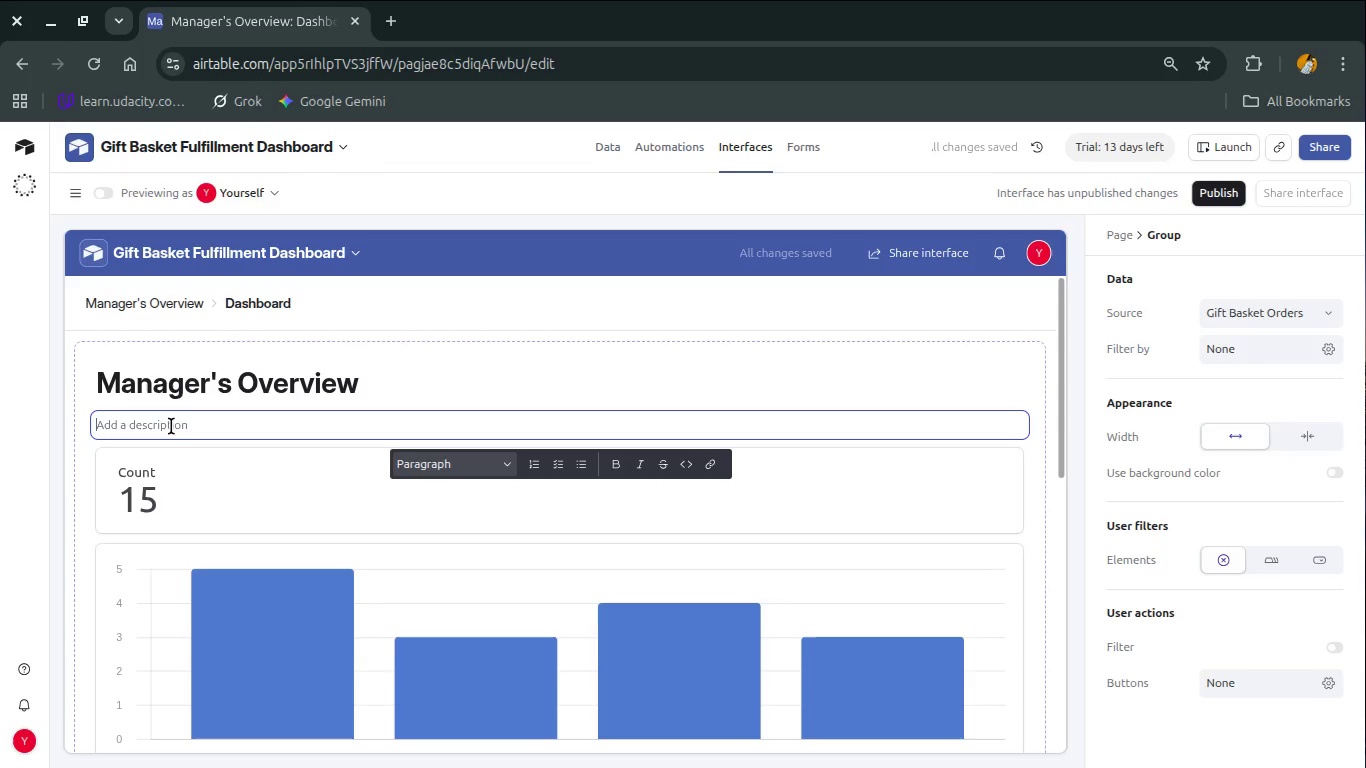 
type(Dashboard for monitorun)
key(Backspace)
key(Backspace)
type(ing)
 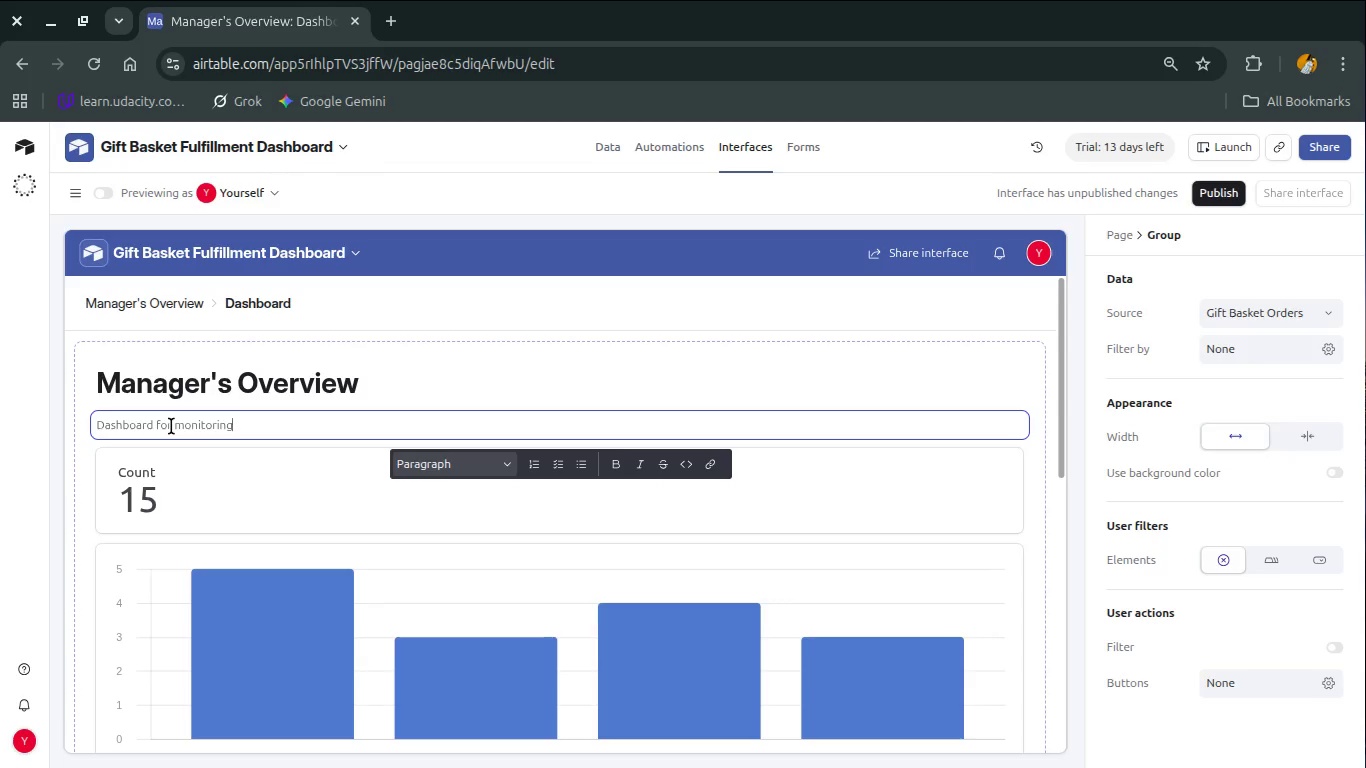 
wait(14.64)
 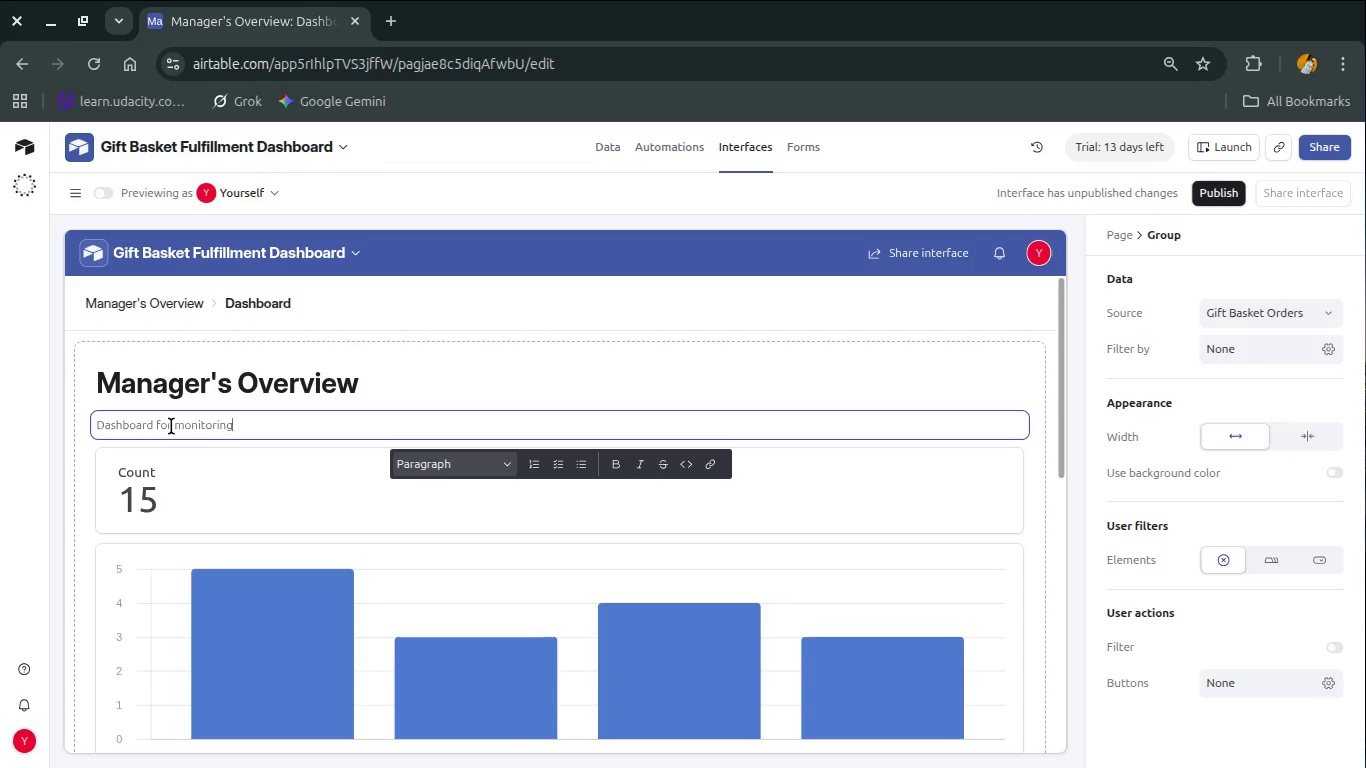 
key(Space)
 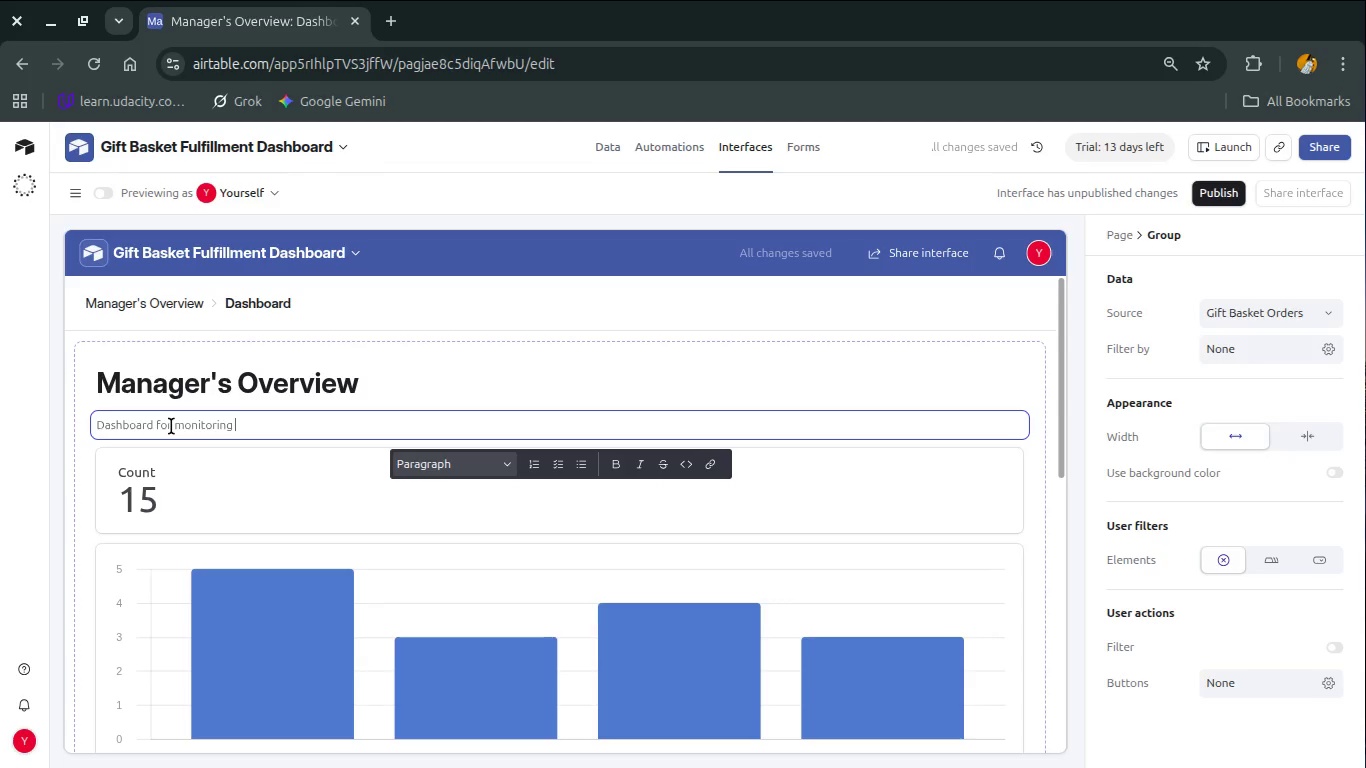 
wait(6.52)
 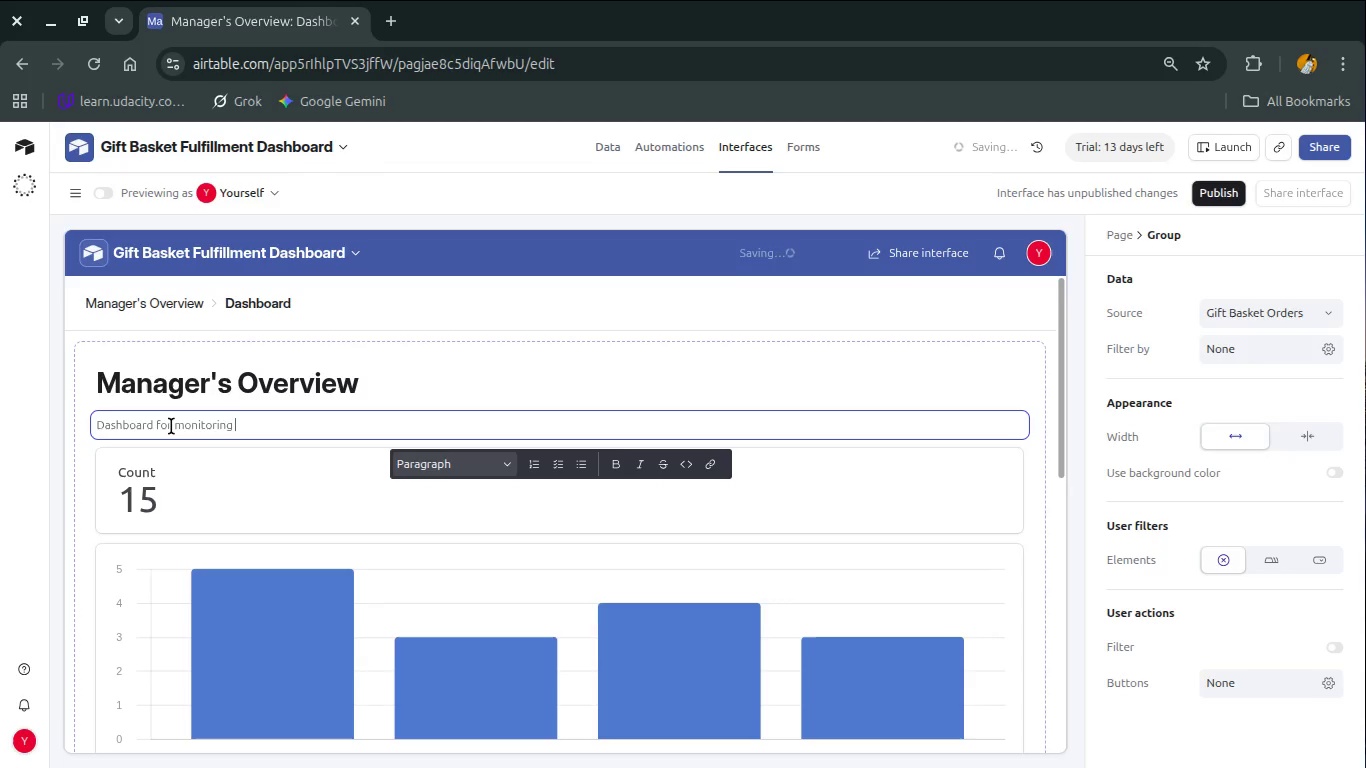 
type(order workload, demand bu)
key(Backspace)
type(y basket type, and active production valiue)
key(Backspace)
key(Backspace)
key(Backspace)
type(ue.)
 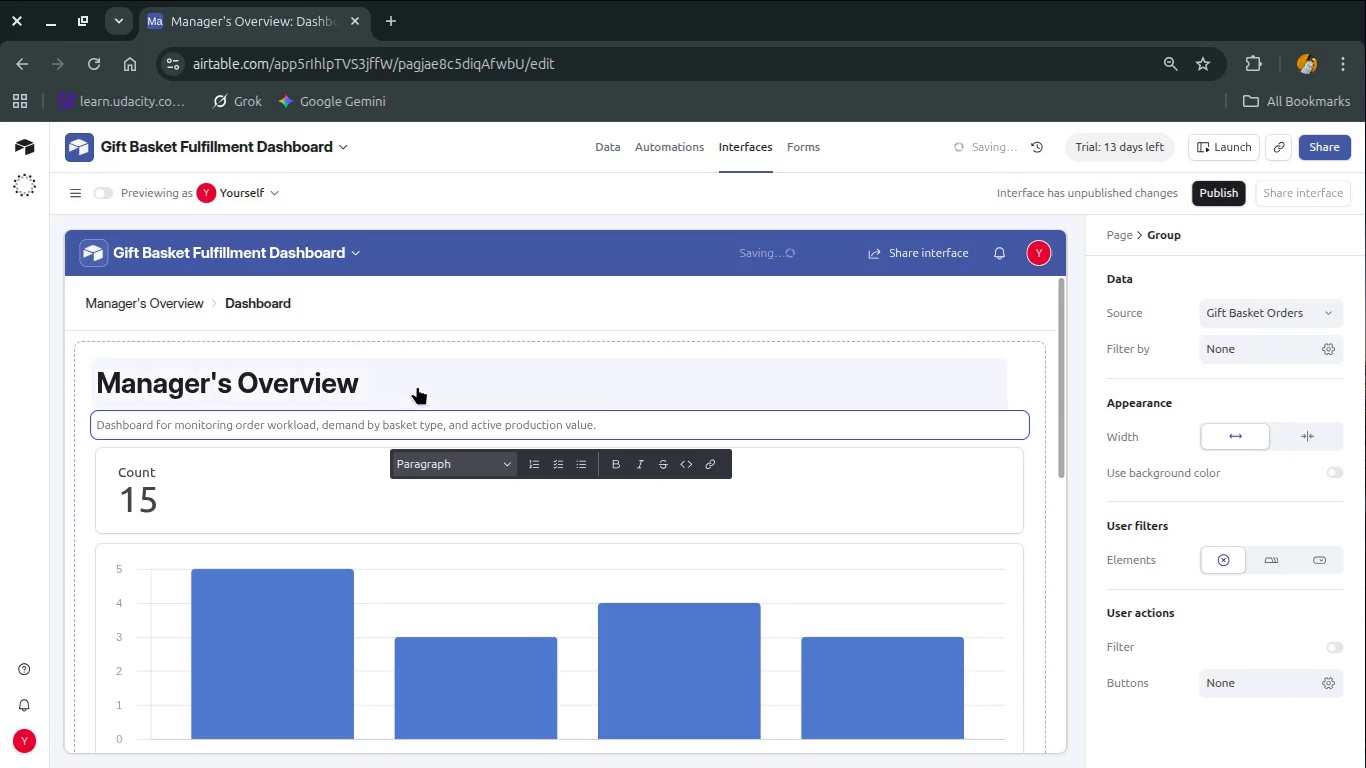 
left_click([425, 384])
 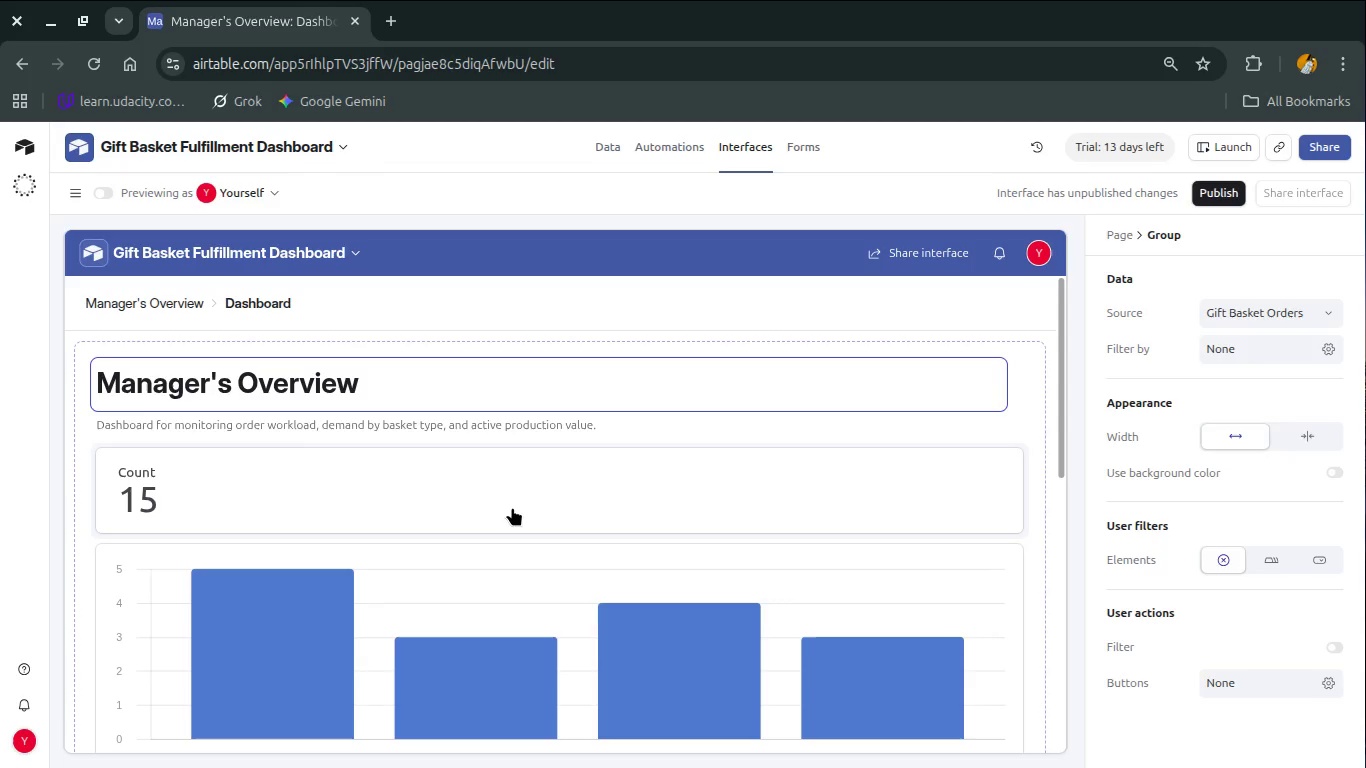 
wait(27.7)
 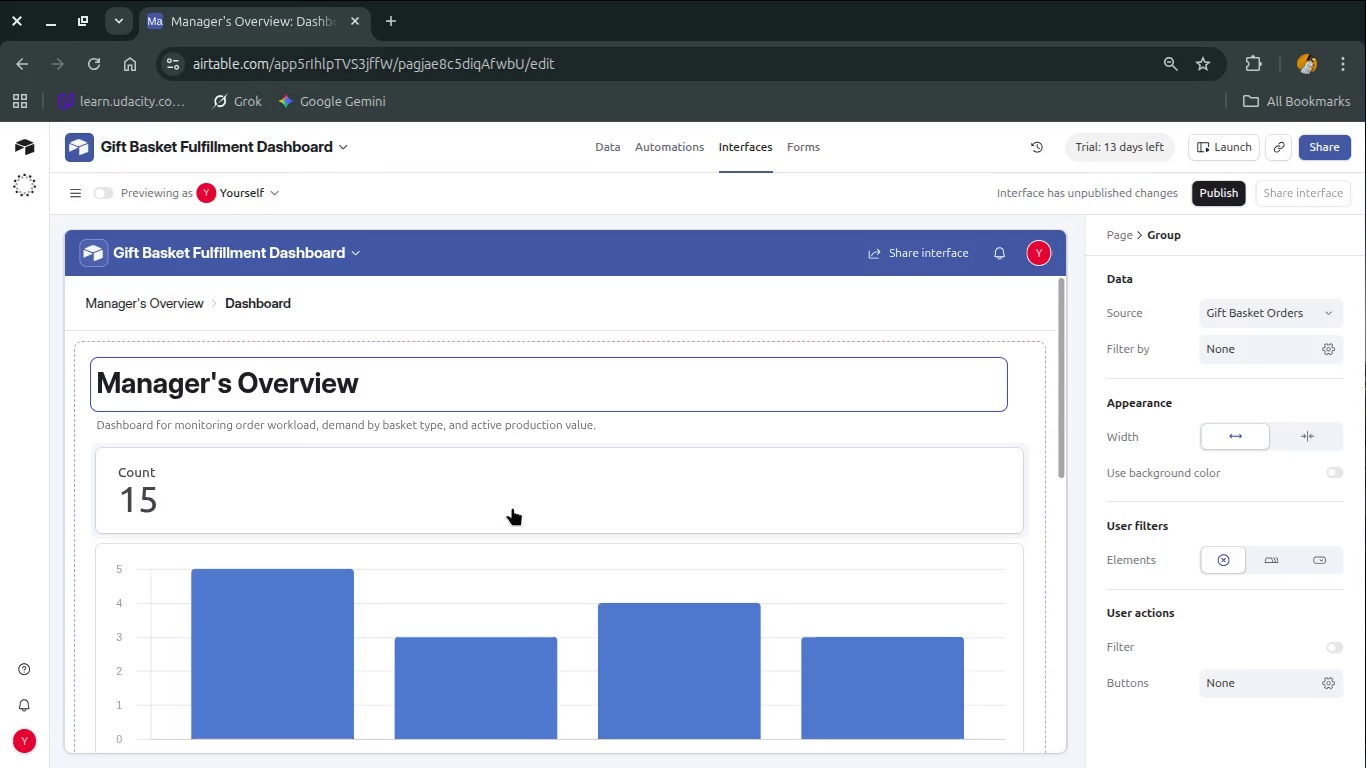 
left_click([205, 466])
 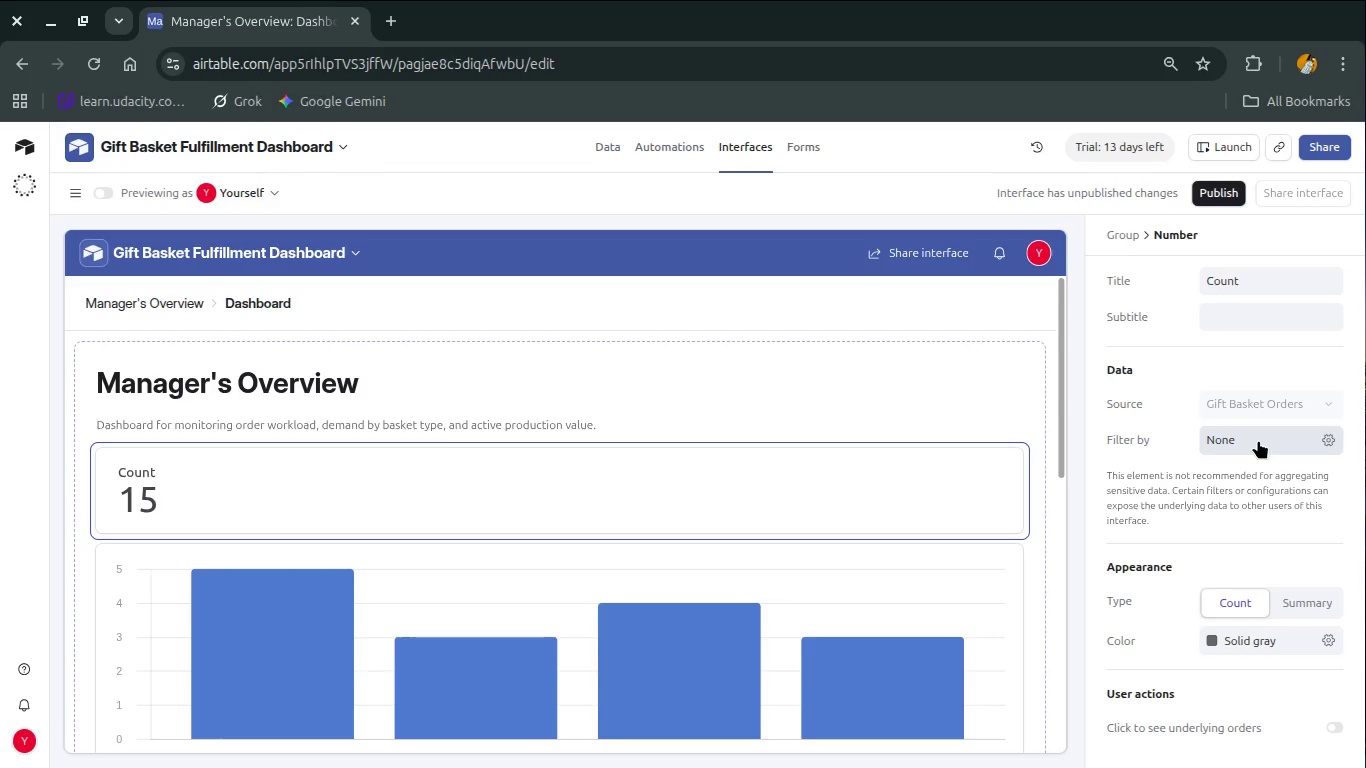 
wait(14.25)
 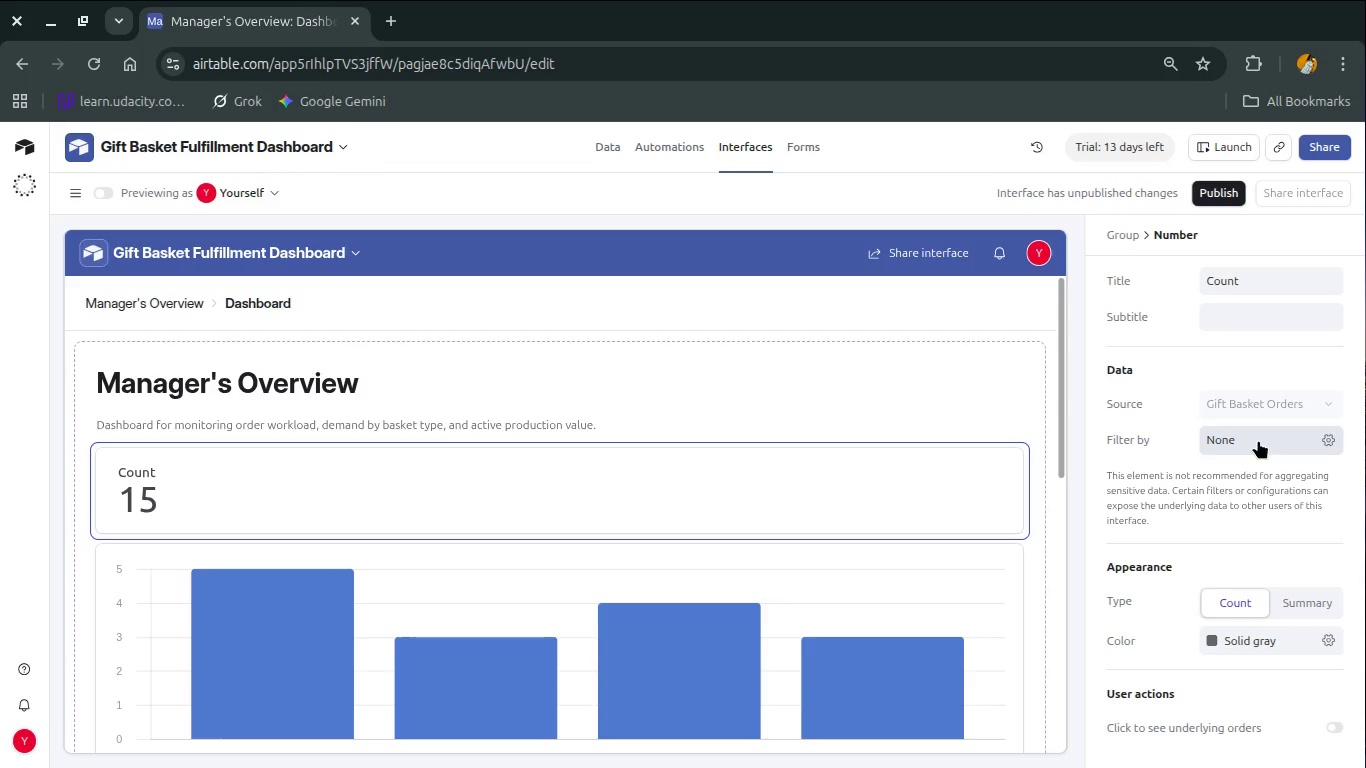 
left_click([1258, 440])
 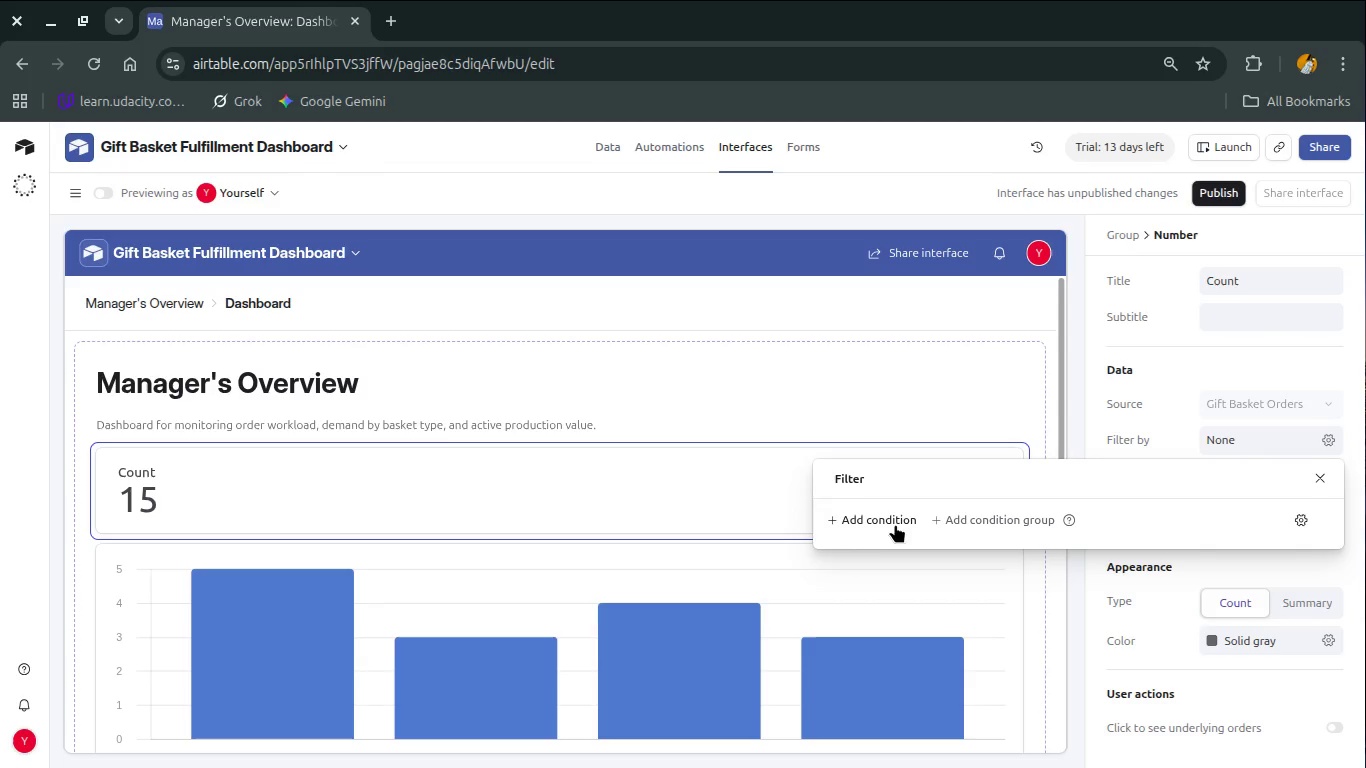 
left_click([891, 523])
 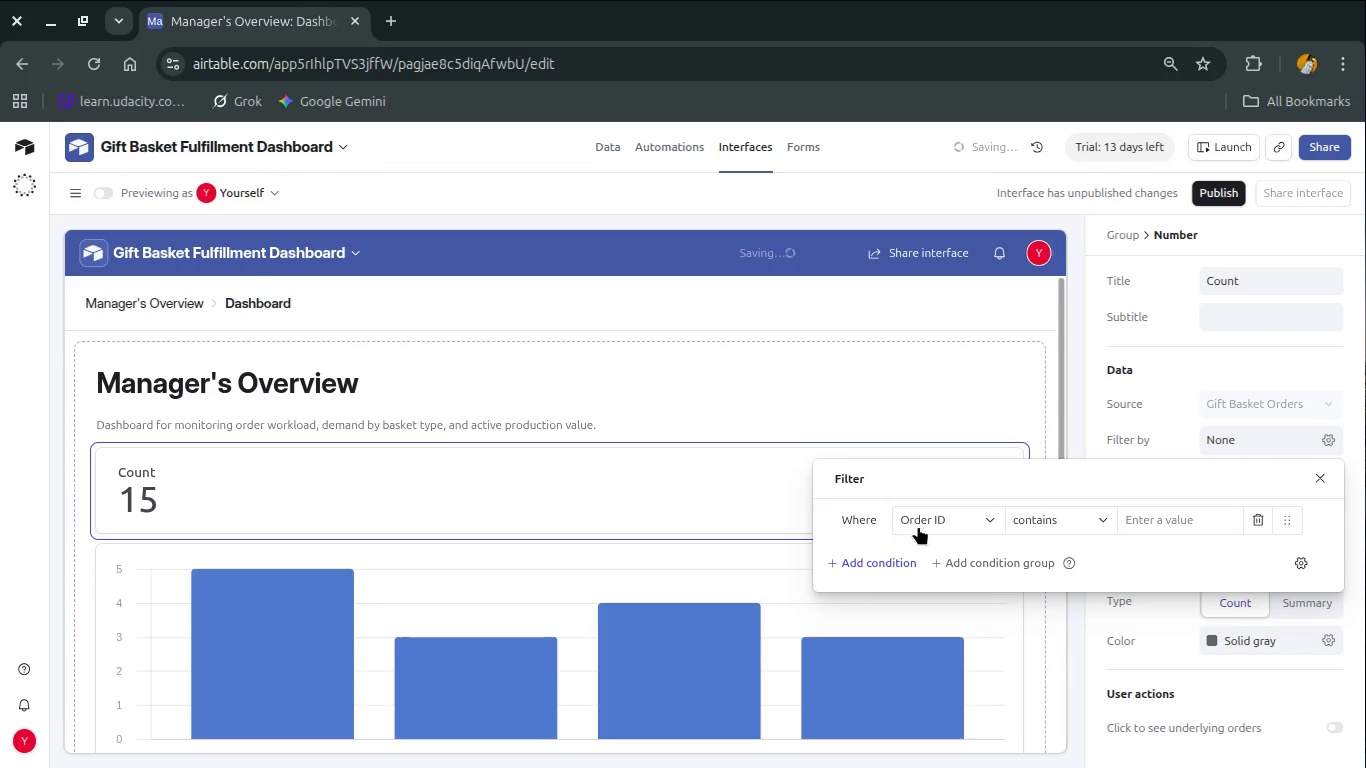 
left_click([928, 528])
 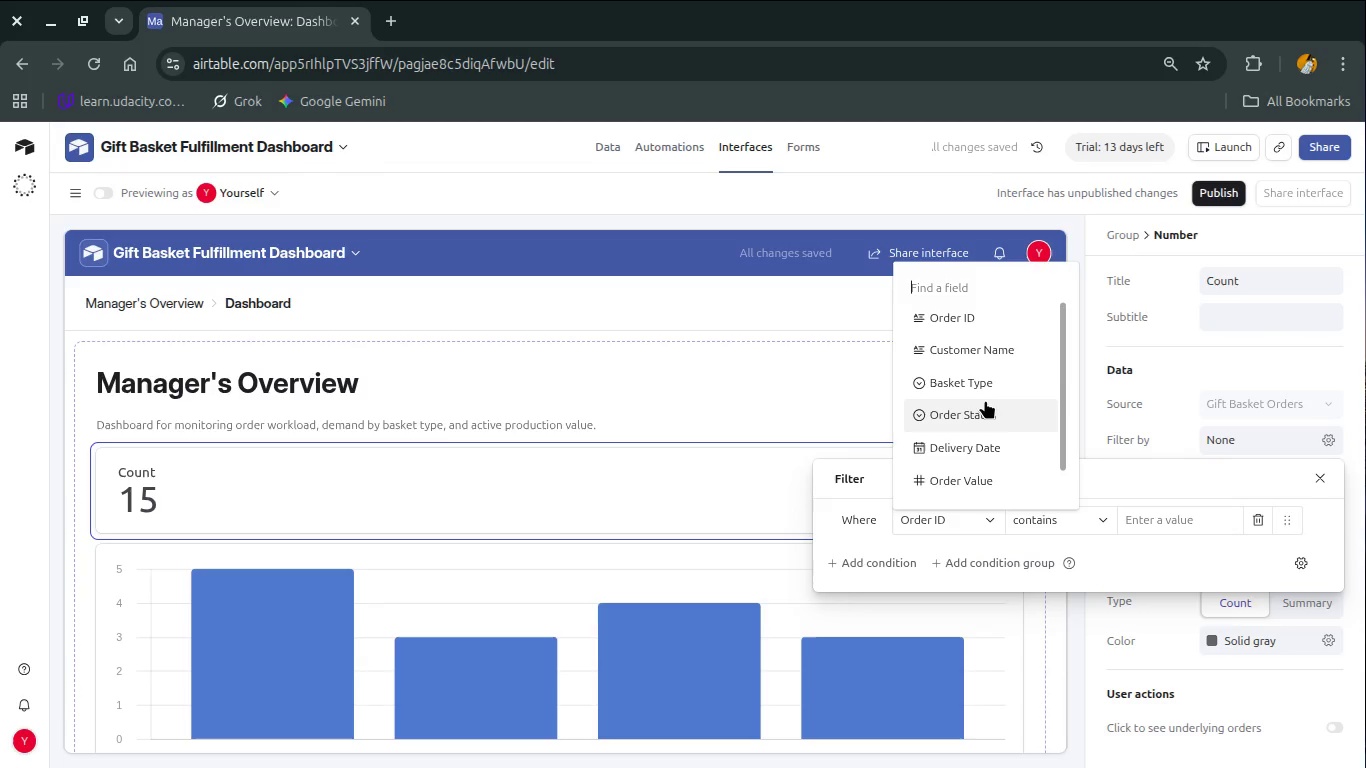 
left_click([985, 400])
 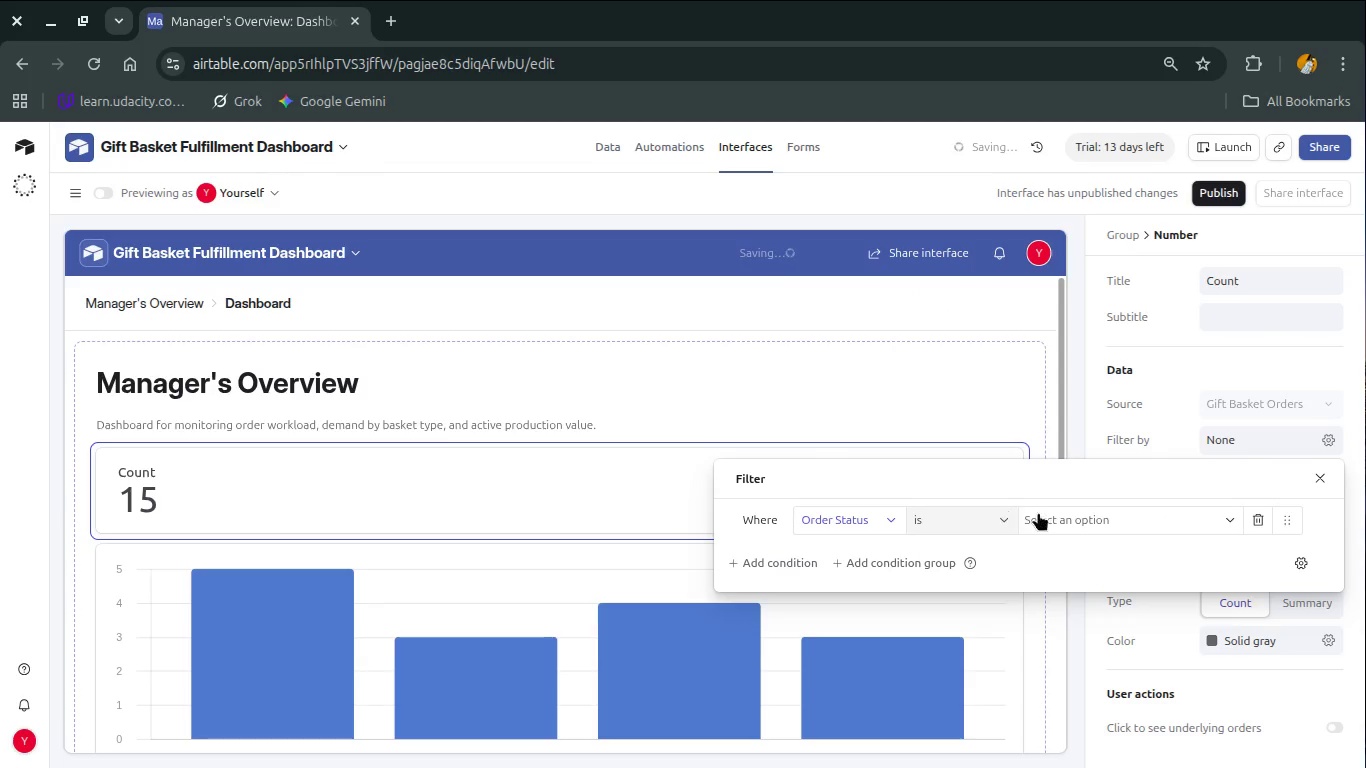 
left_click([1070, 521])
 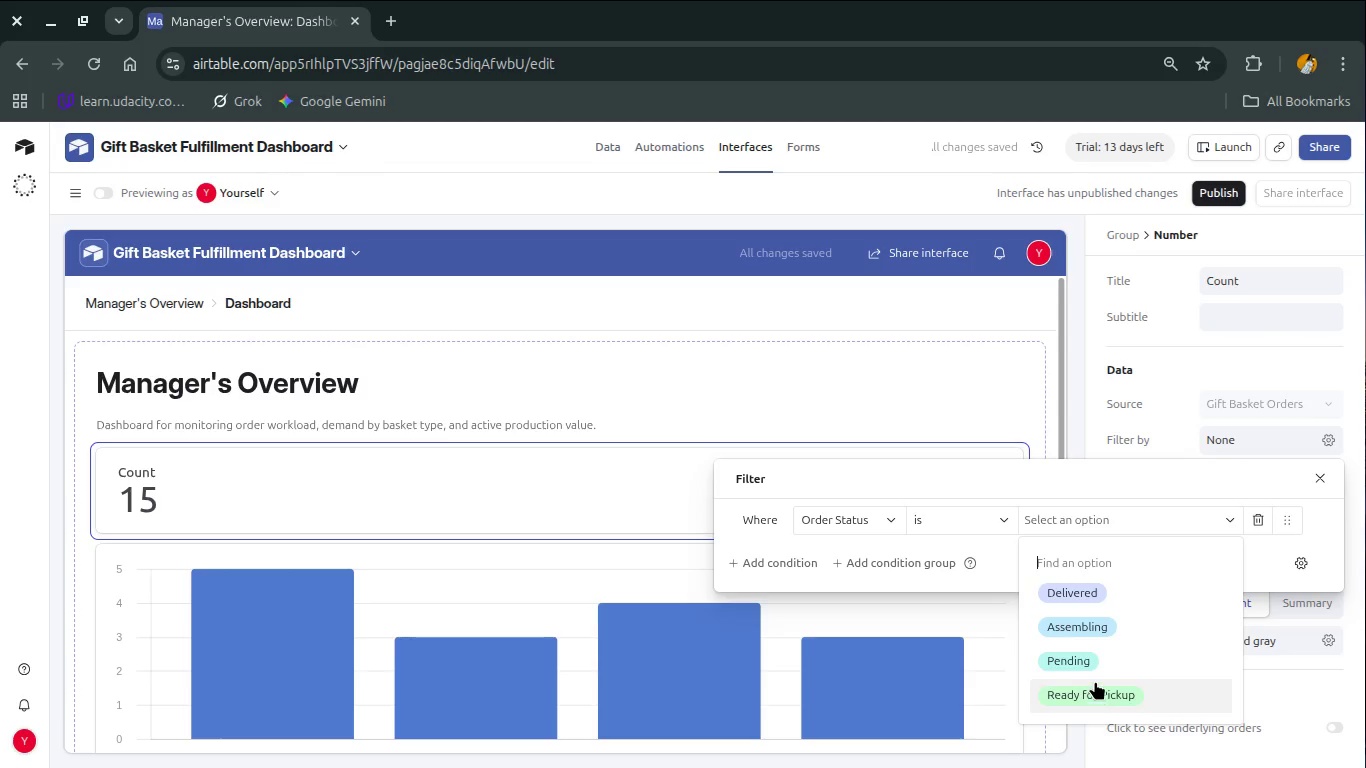 
scroll: coordinate [1095, 672], scroll_direction: down, amount: 3.0
 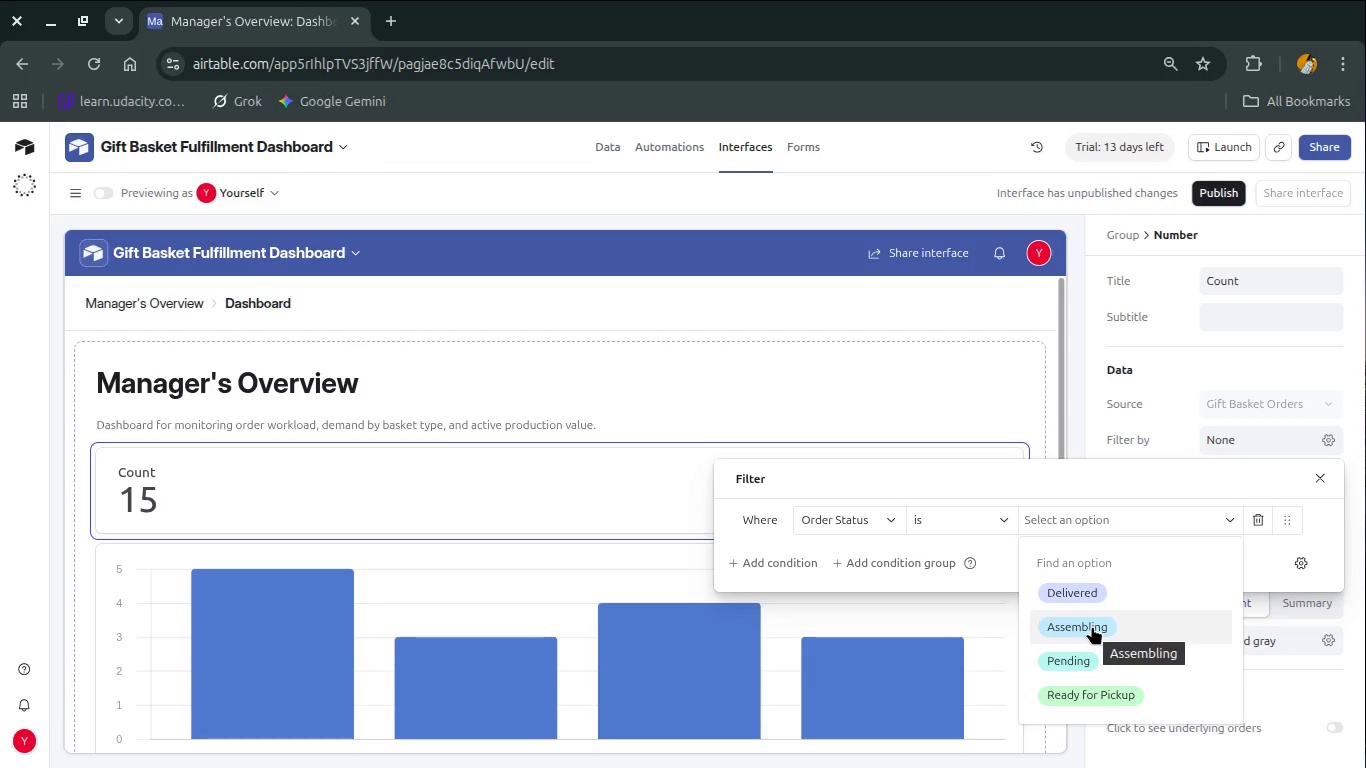 
left_click([1083, 590])
 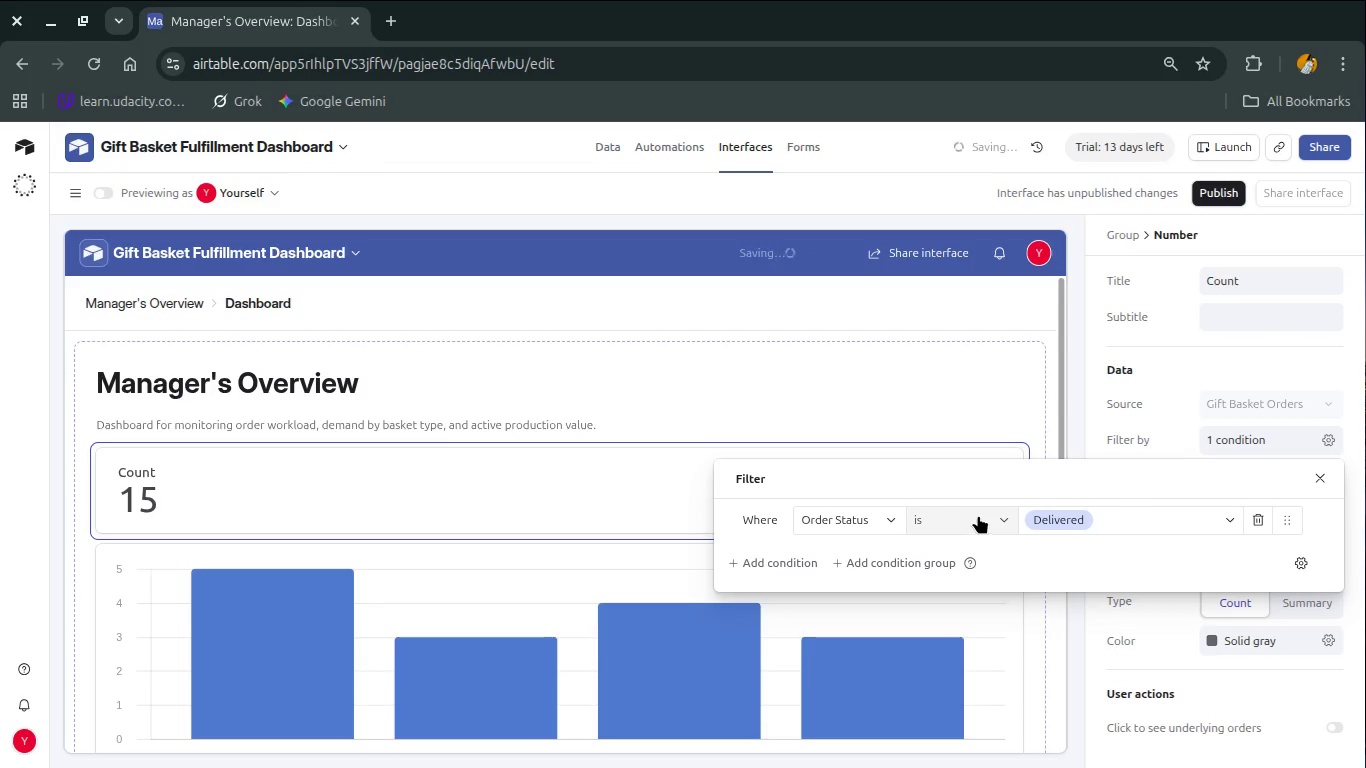 
left_click([978, 515])
 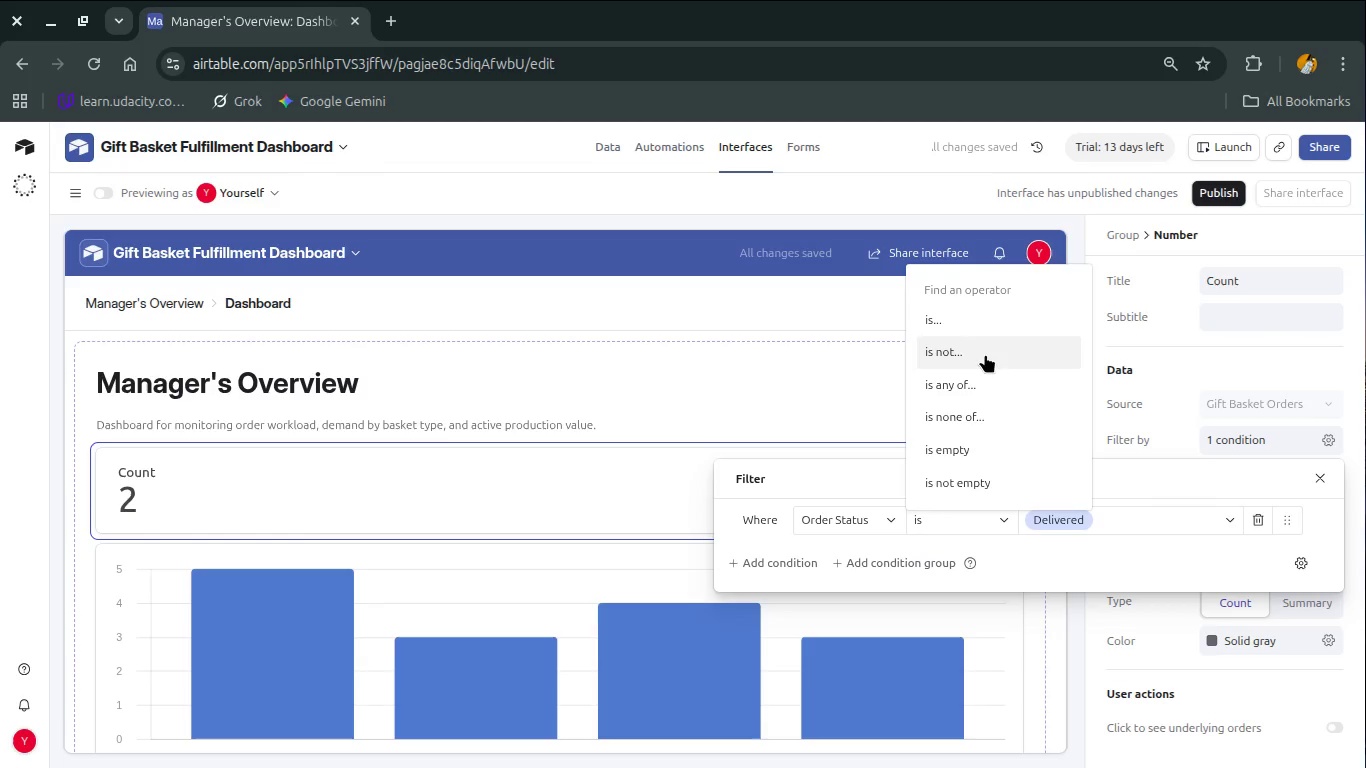 
left_click([985, 352])
 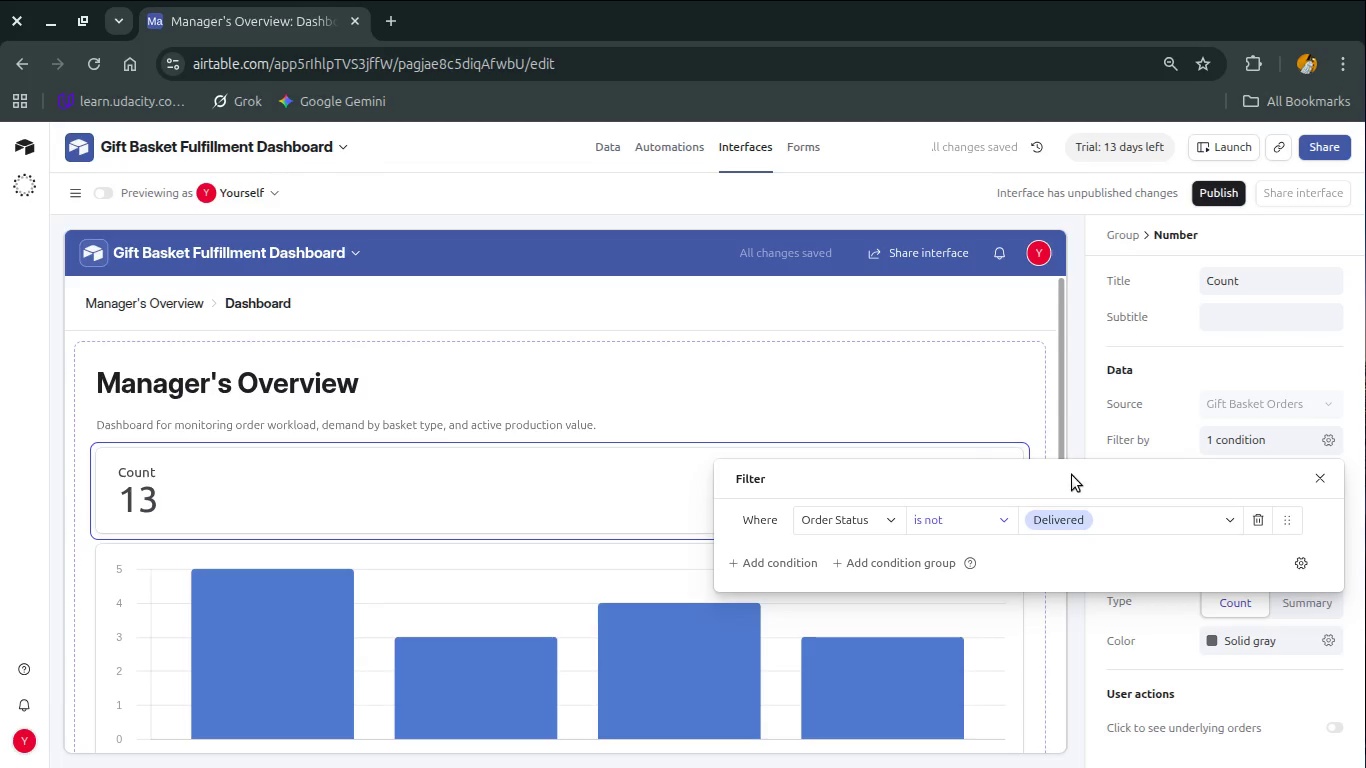 
left_click([1098, 441])
 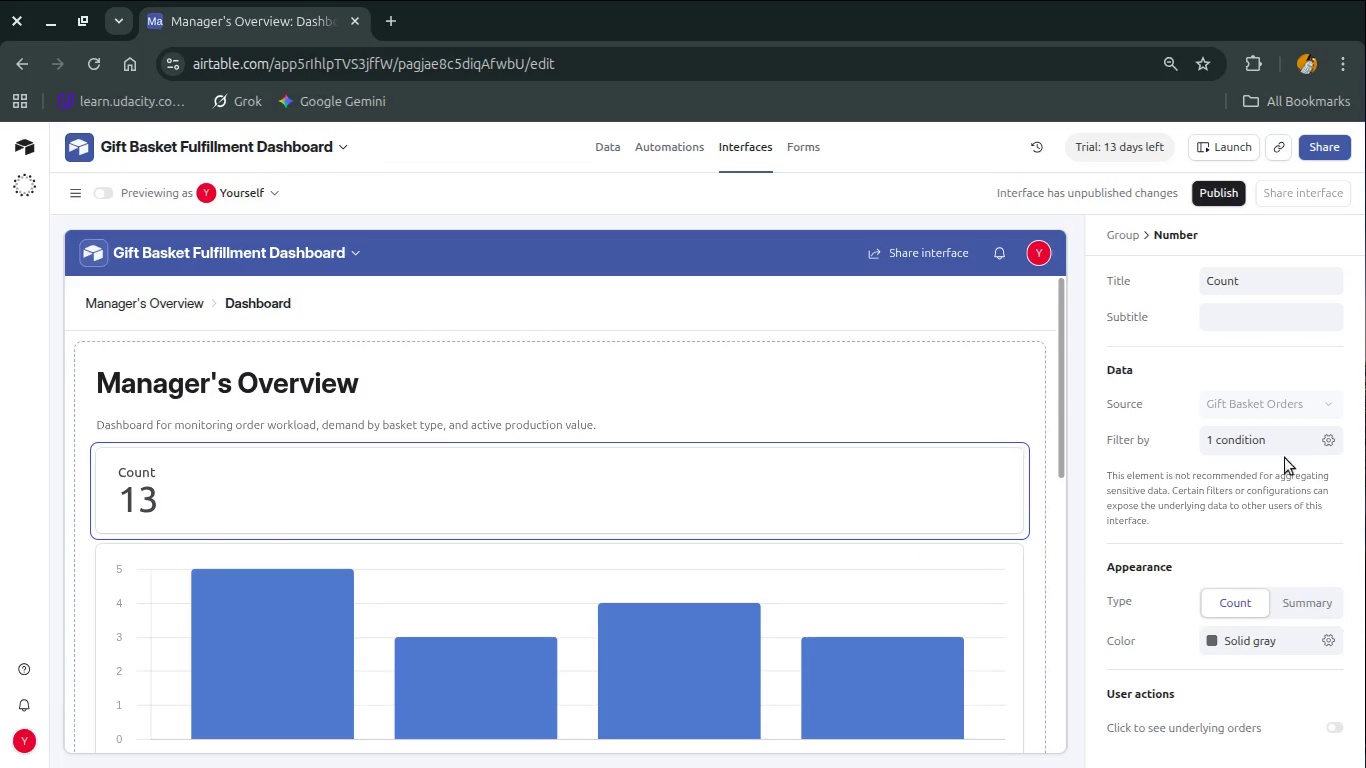 
wait(5.47)
 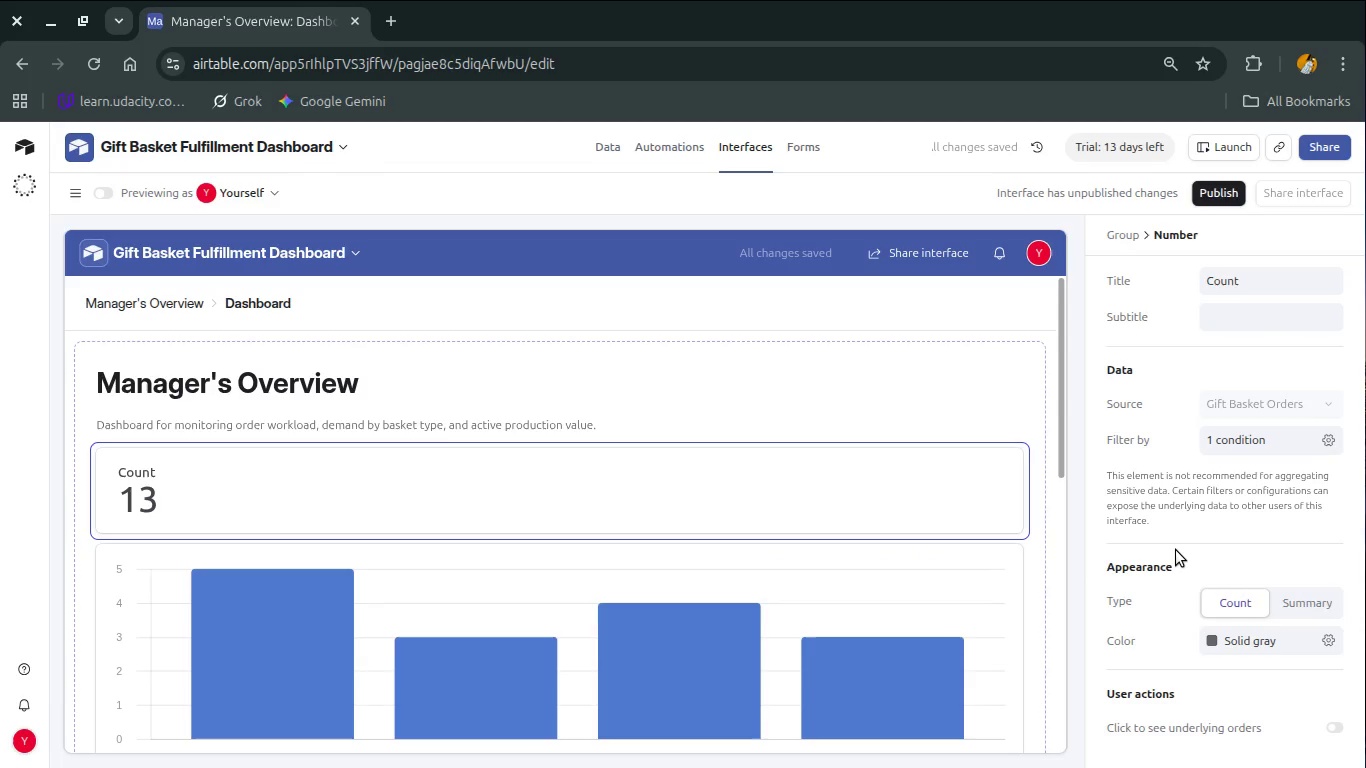 
double_click([1264, 273])
 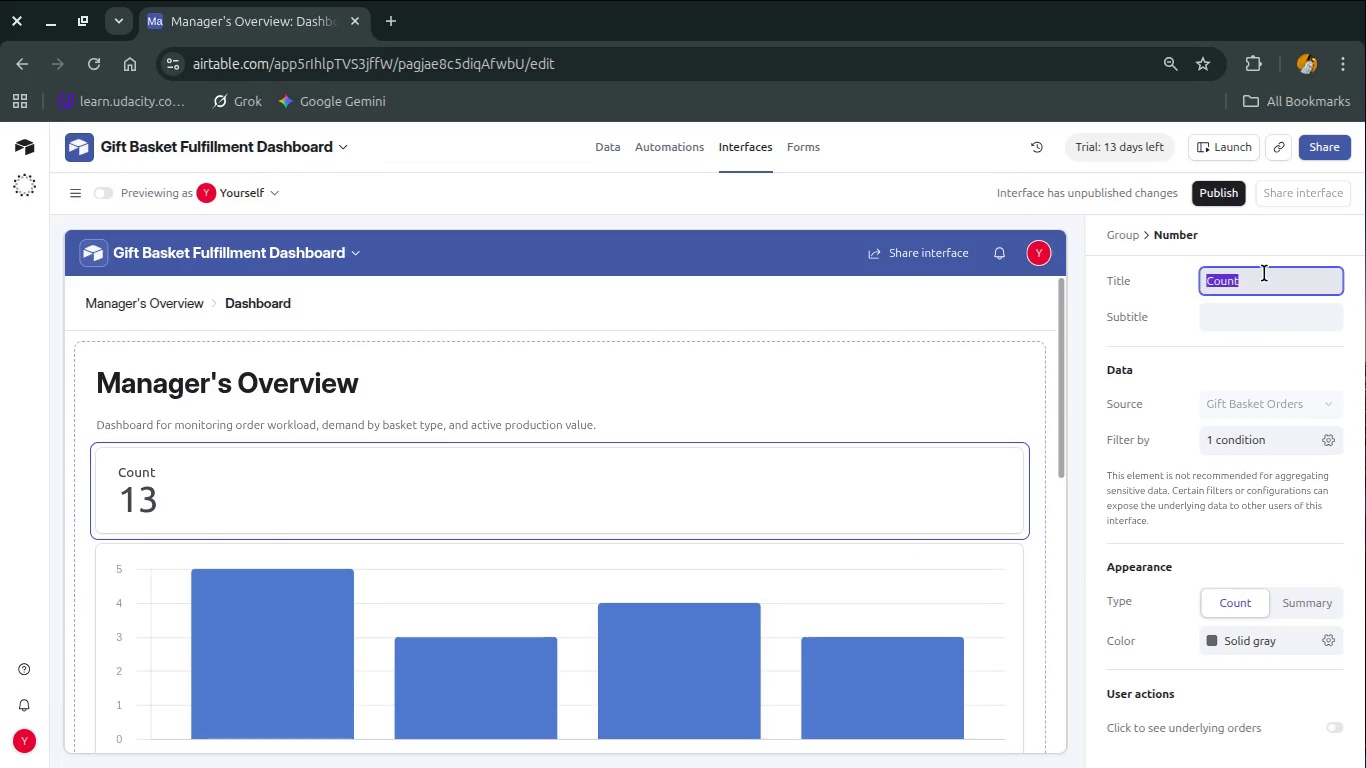 
type(Order Not Delivere)
key(Backspace)
type(ed)
 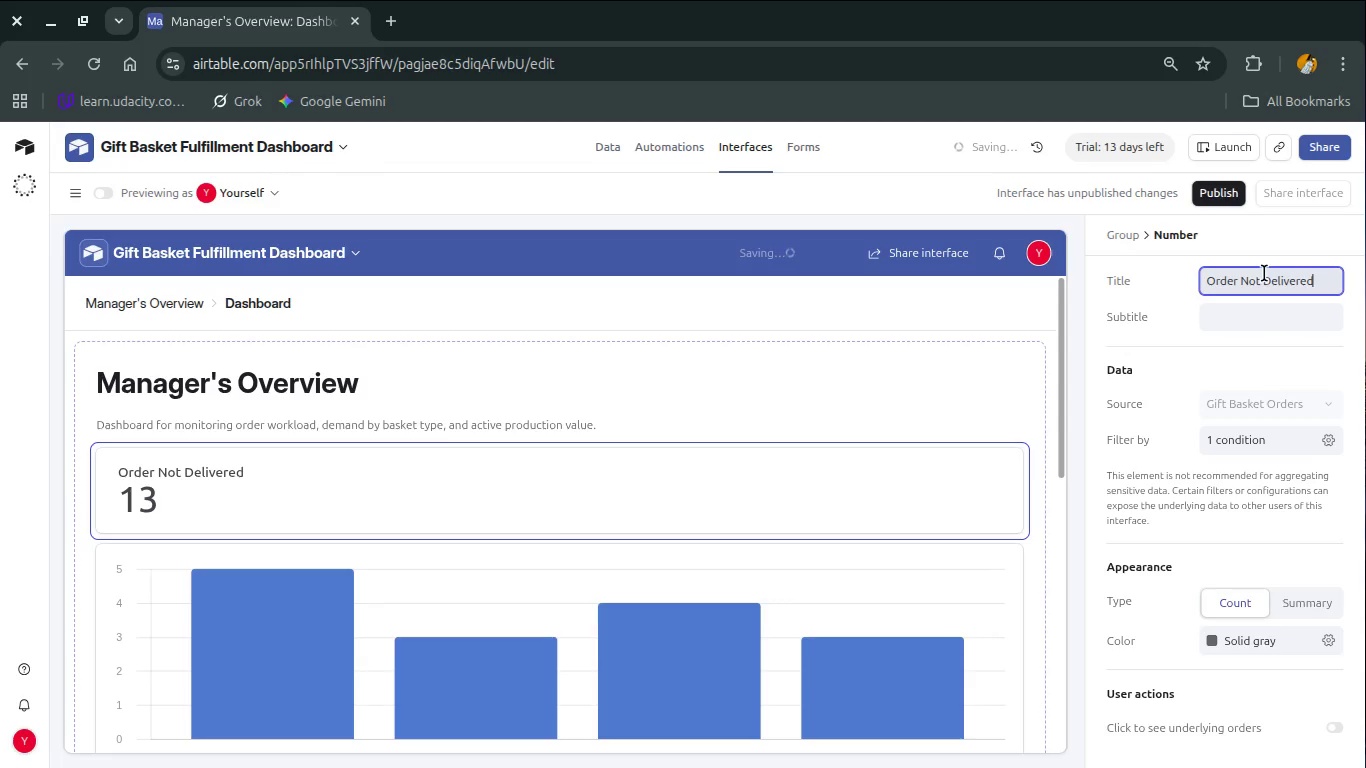 
left_click([1164, 397])
 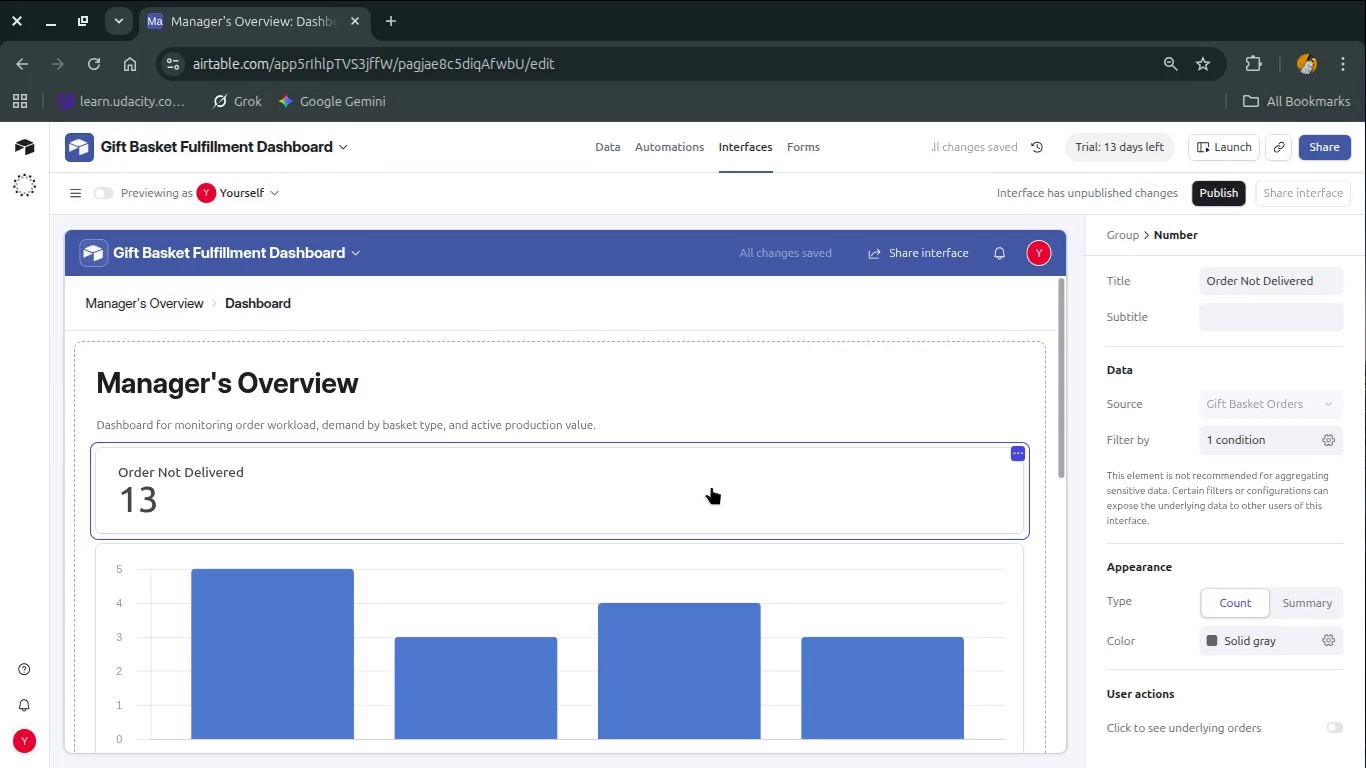 
wait(5.01)
 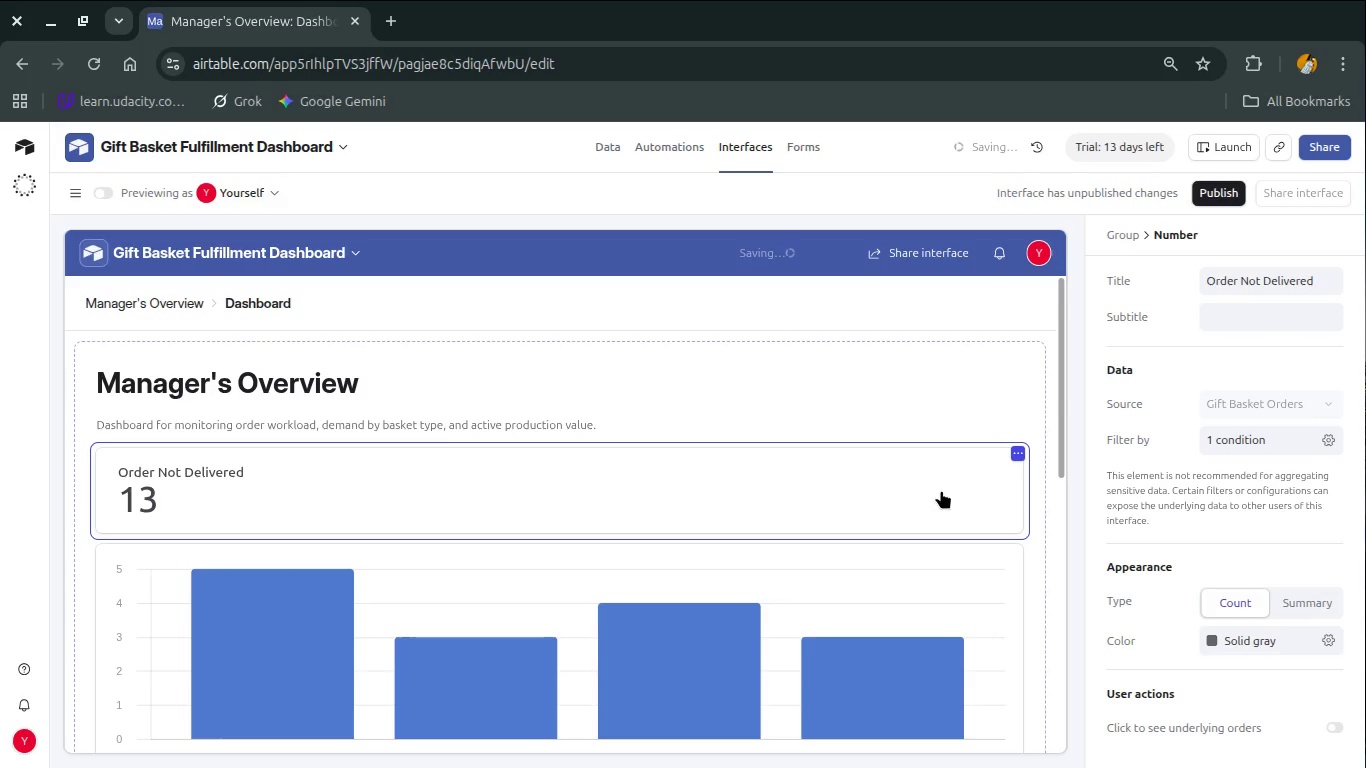 
left_click([746, 422])
 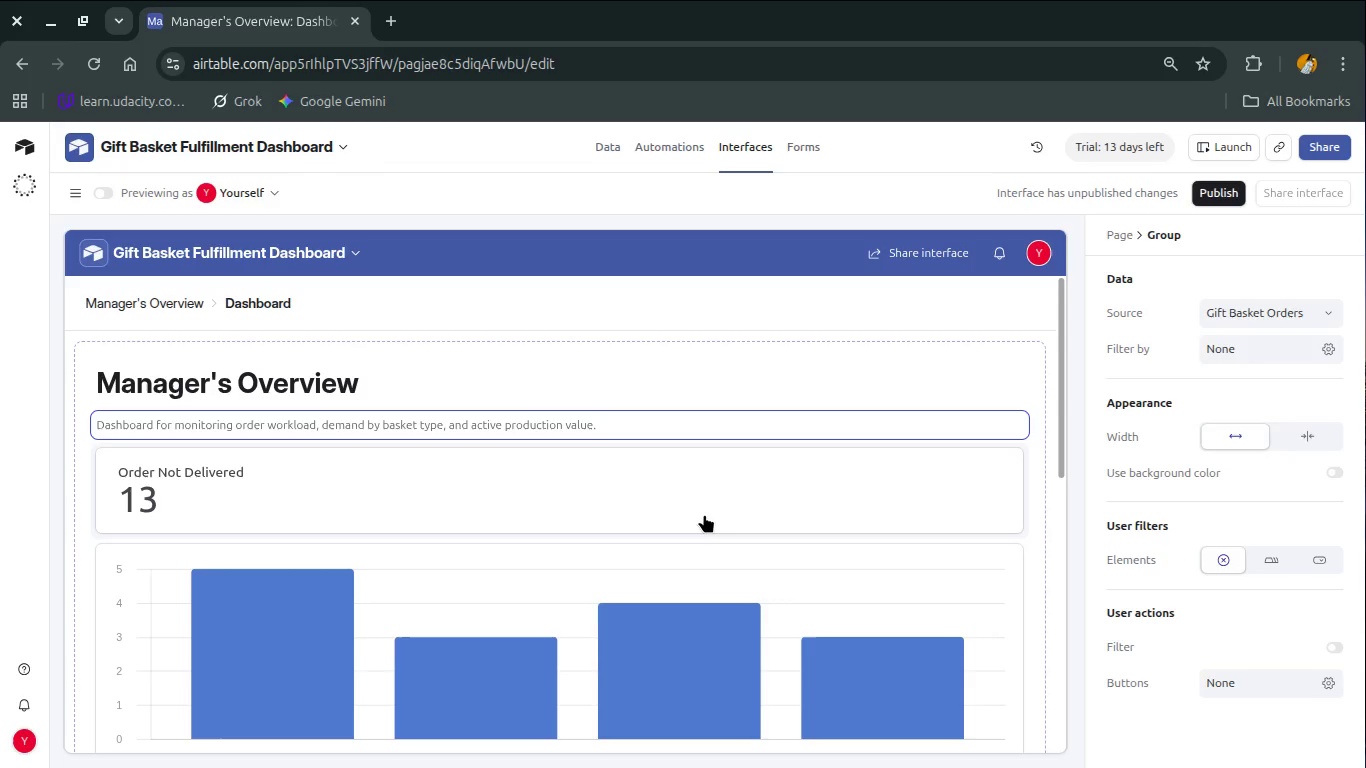 
wait(115.83)
 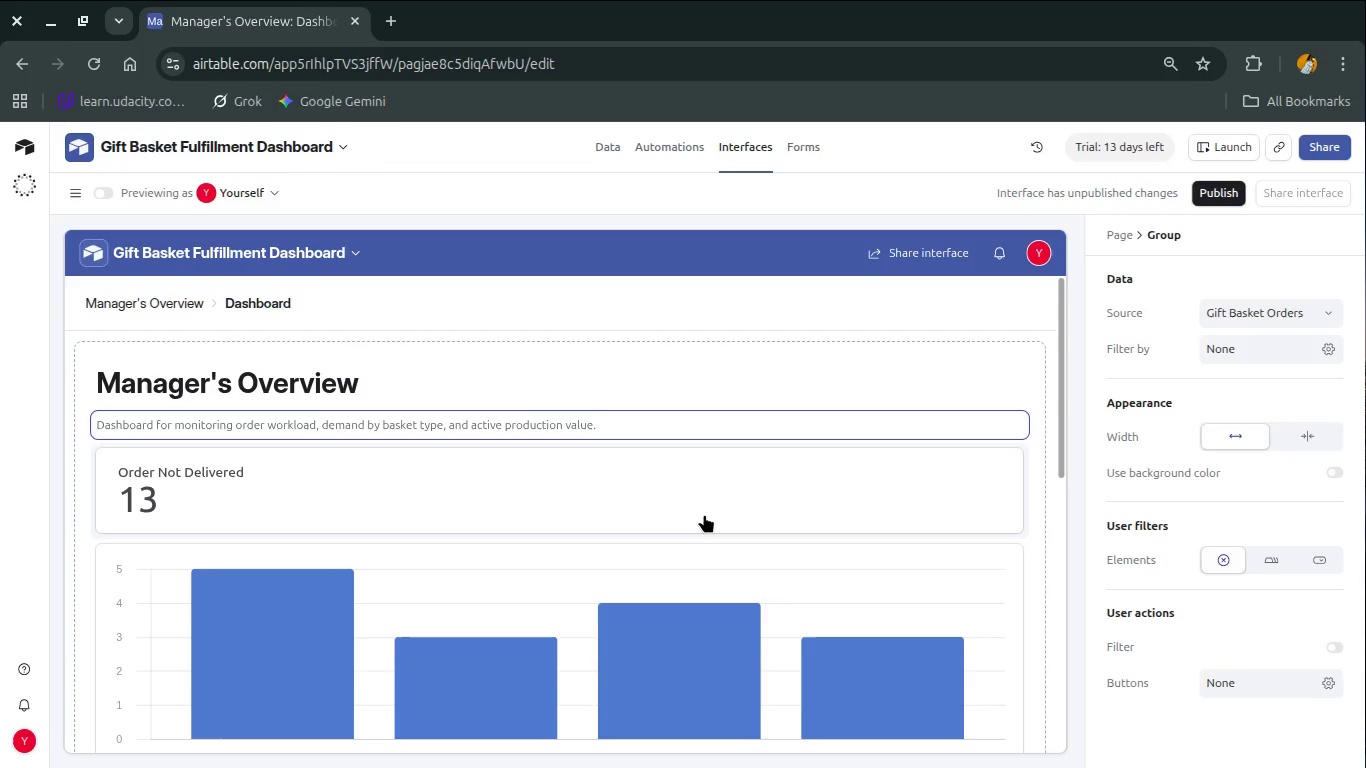 
key(Shift+ShiftRight)
 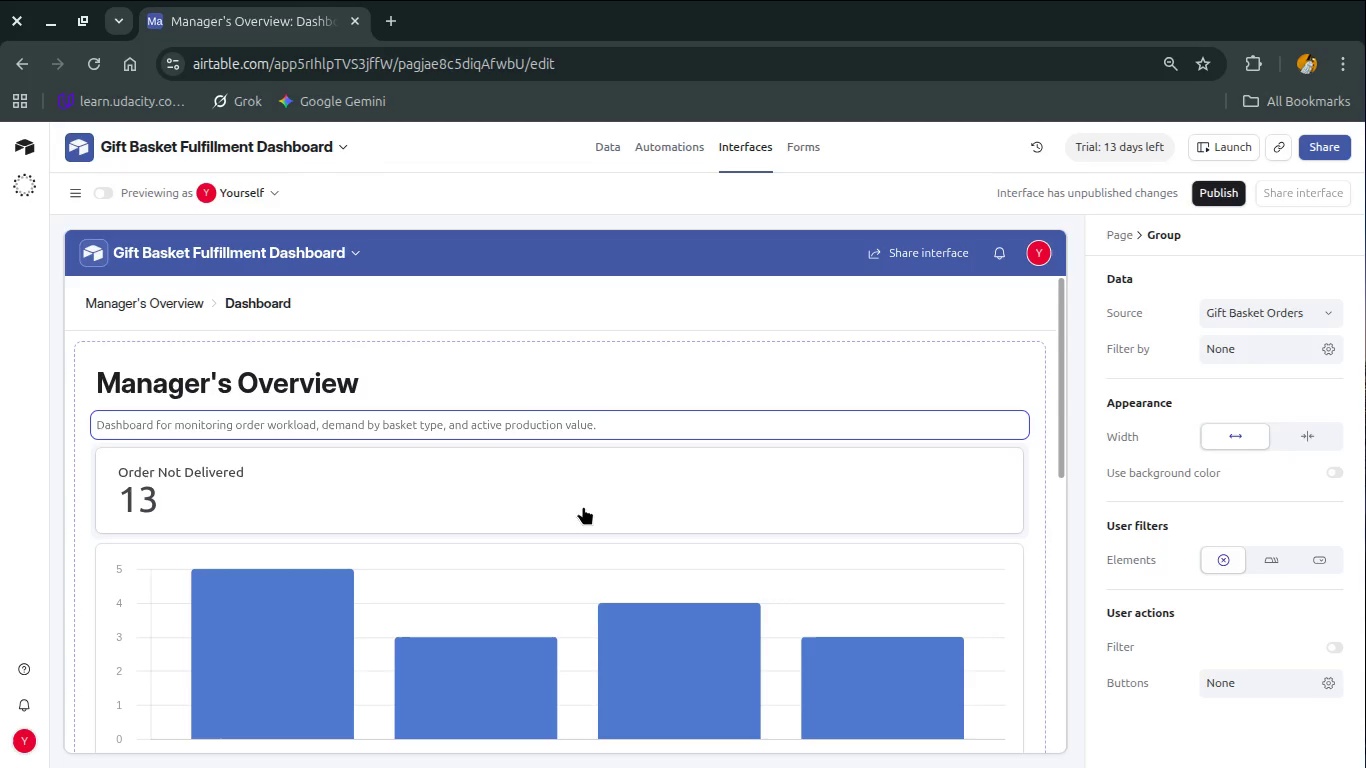 
key(Shift+ShiftRight)
 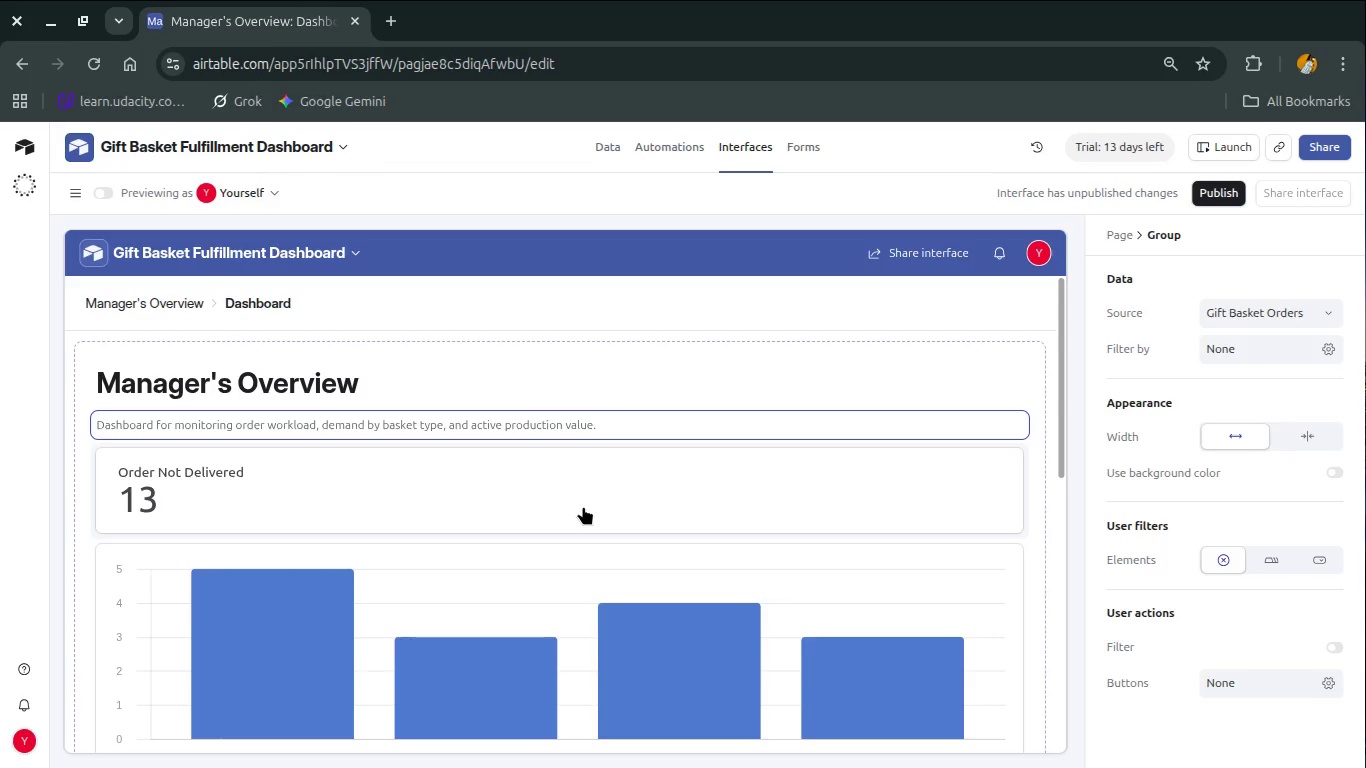 
key(Shift+ShiftRight)
 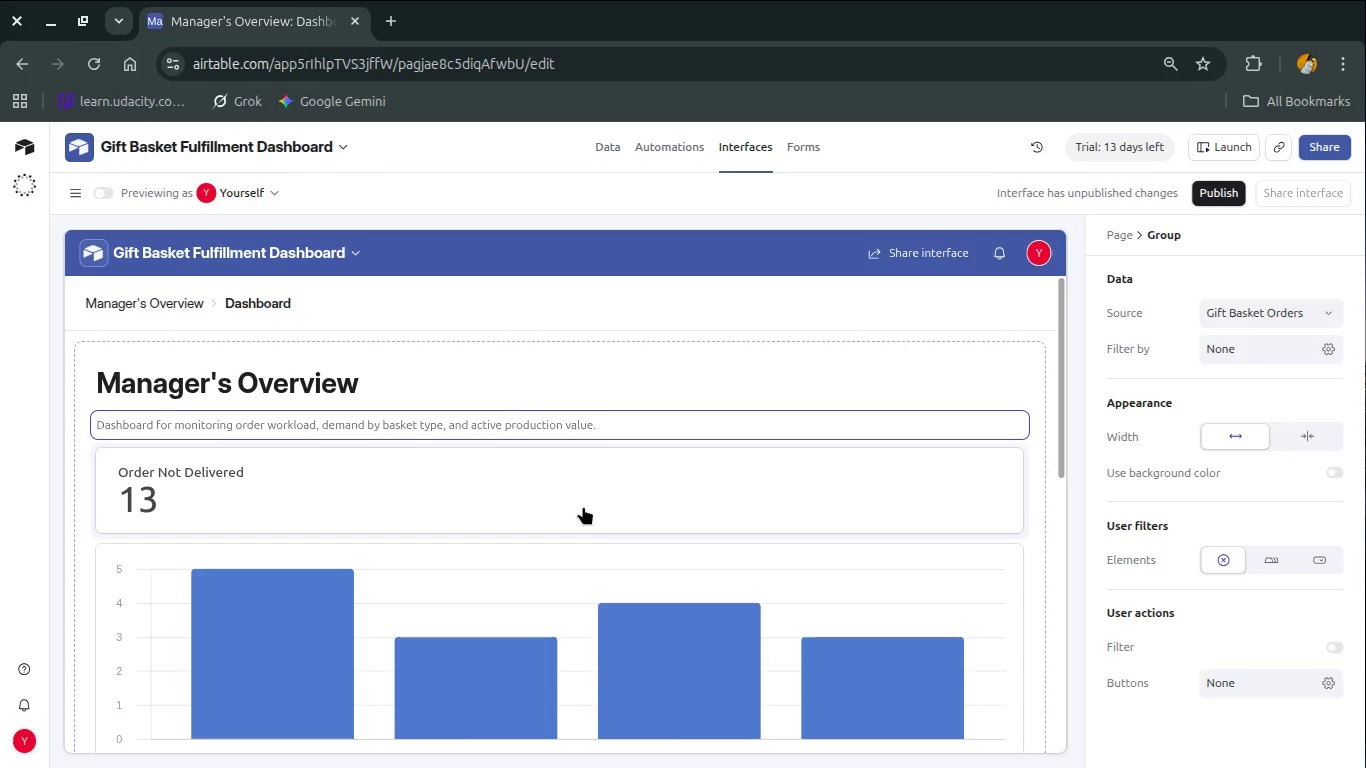 
scroll: coordinate [583, 506], scroll_direction: down, amount: 1.0
 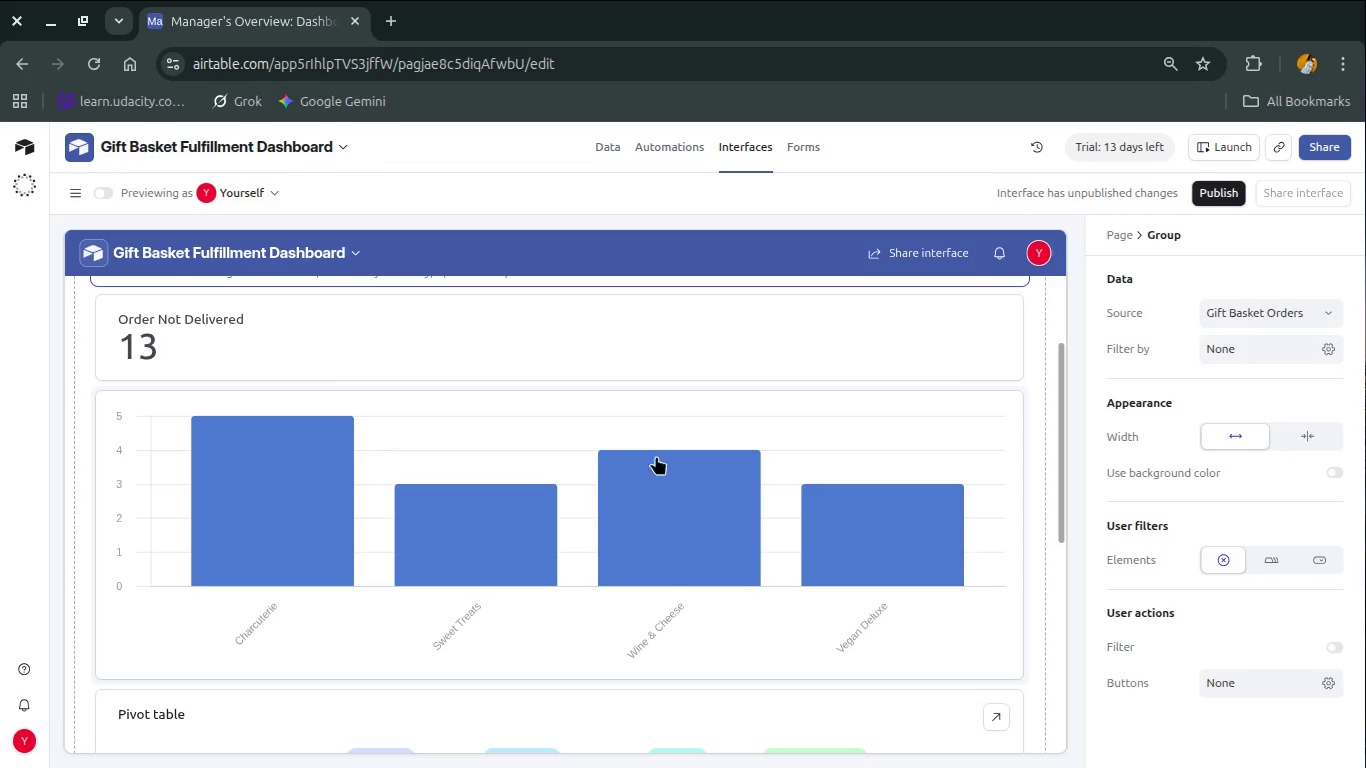 
double_click([719, 403])
 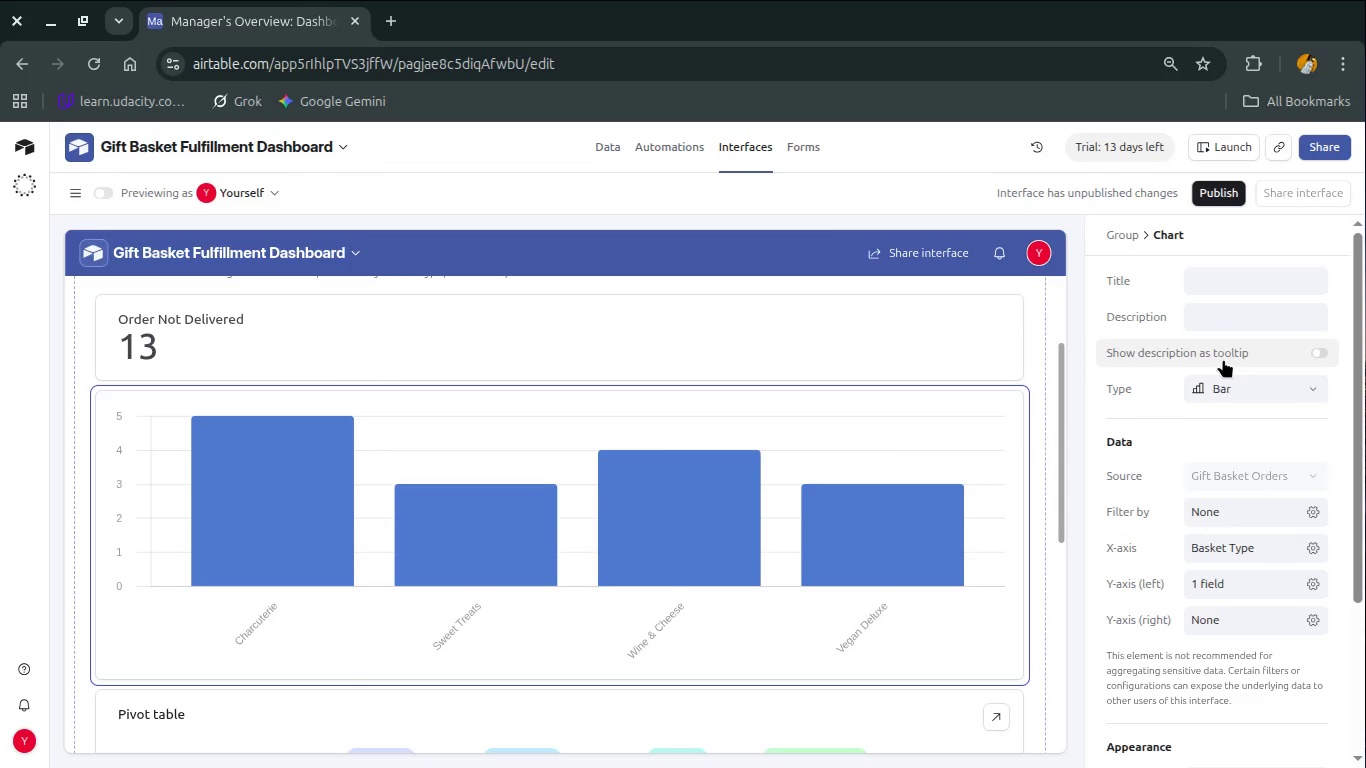 
left_click([1216, 386])
 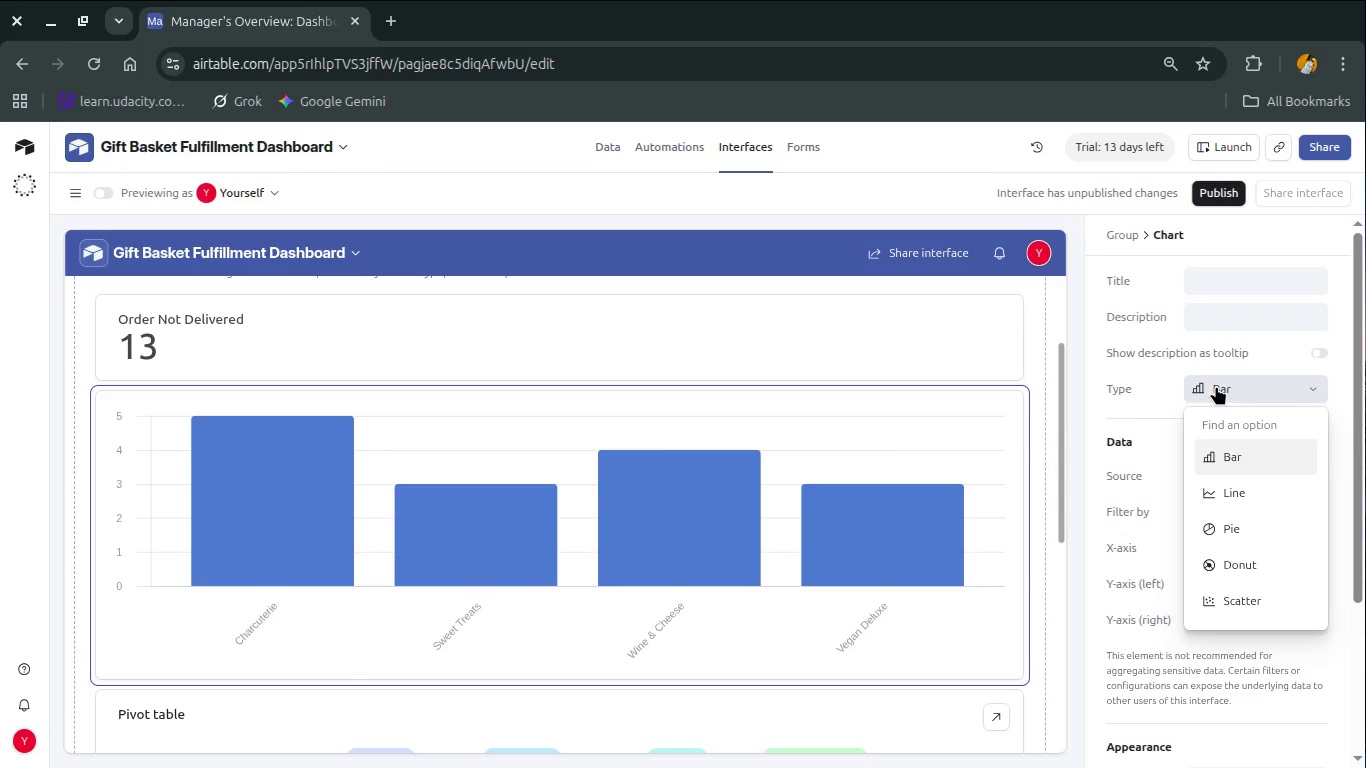 
left_click([1216, 386])
 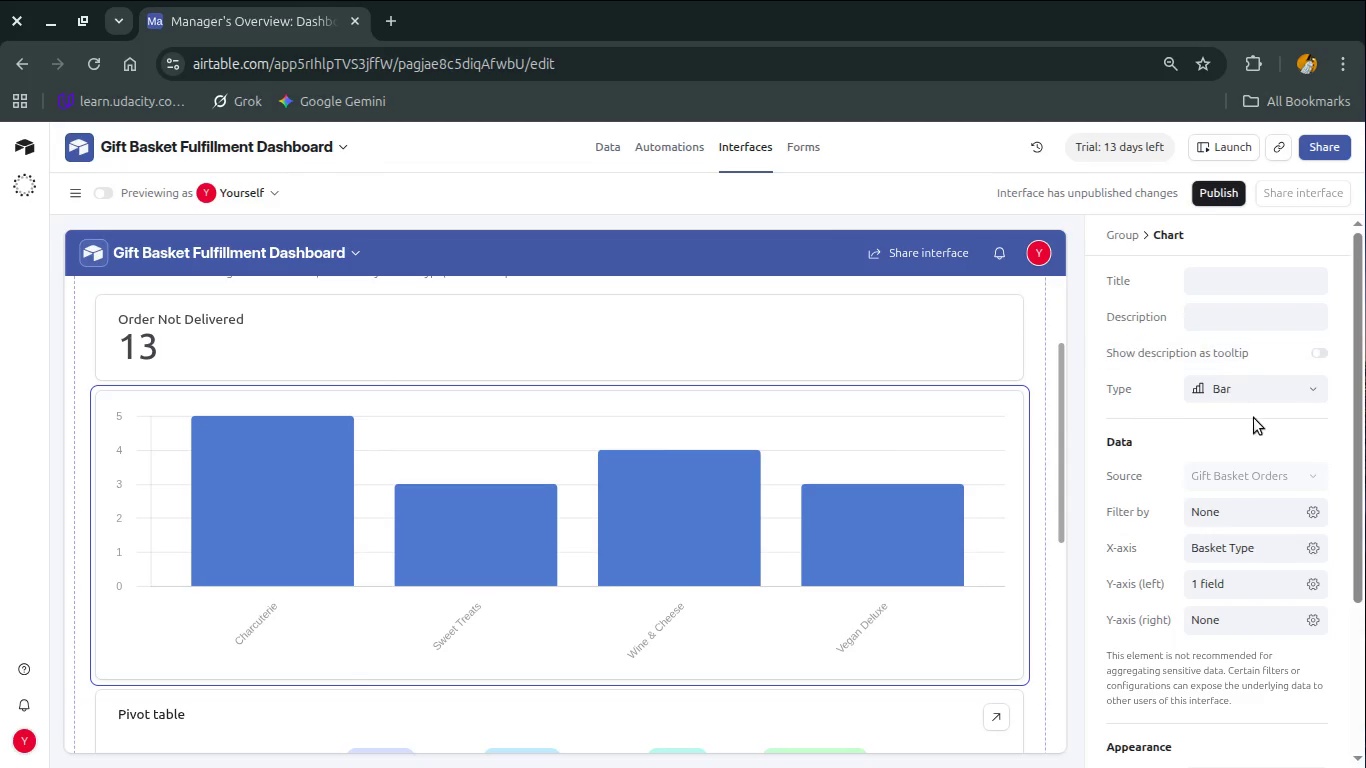 
wait(8.72)
 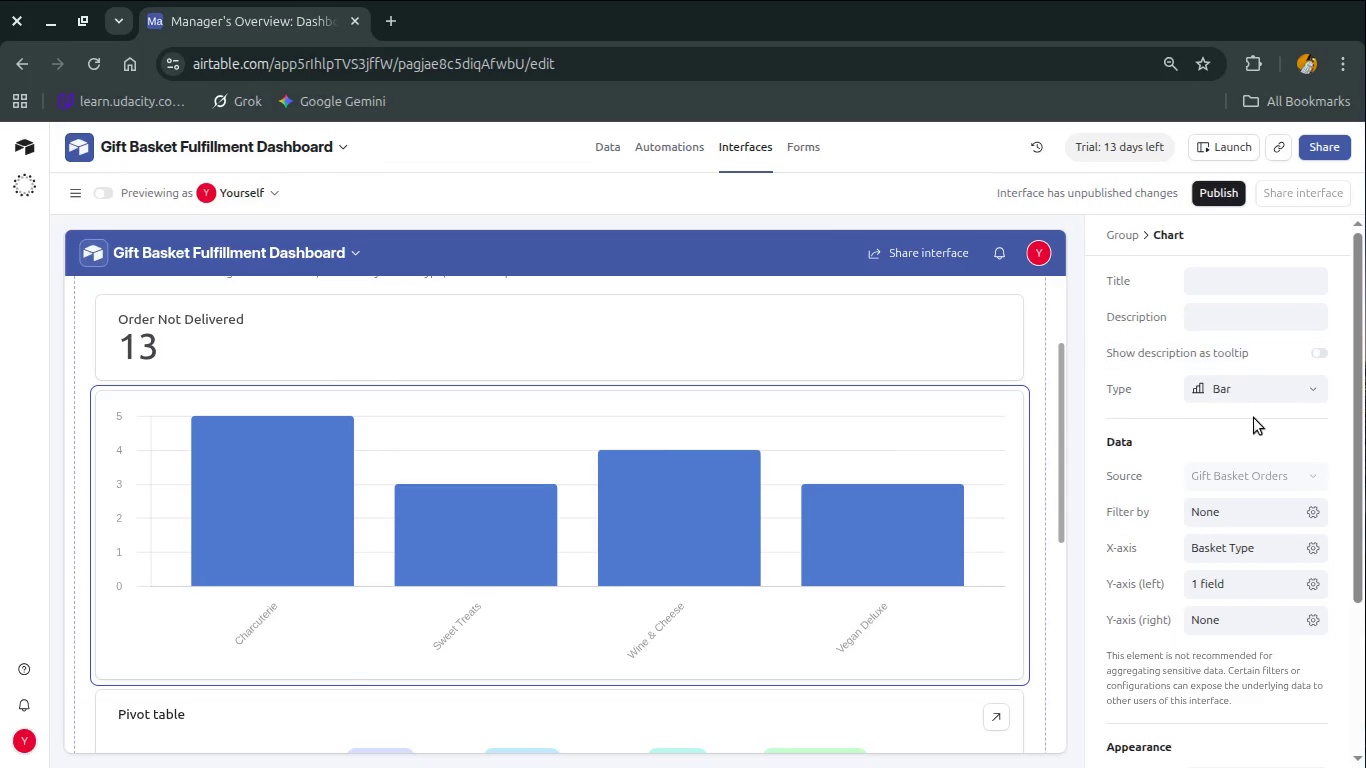 
scroll: coordinate [1199, 577], scroll_direction: down, amount: 1.0
 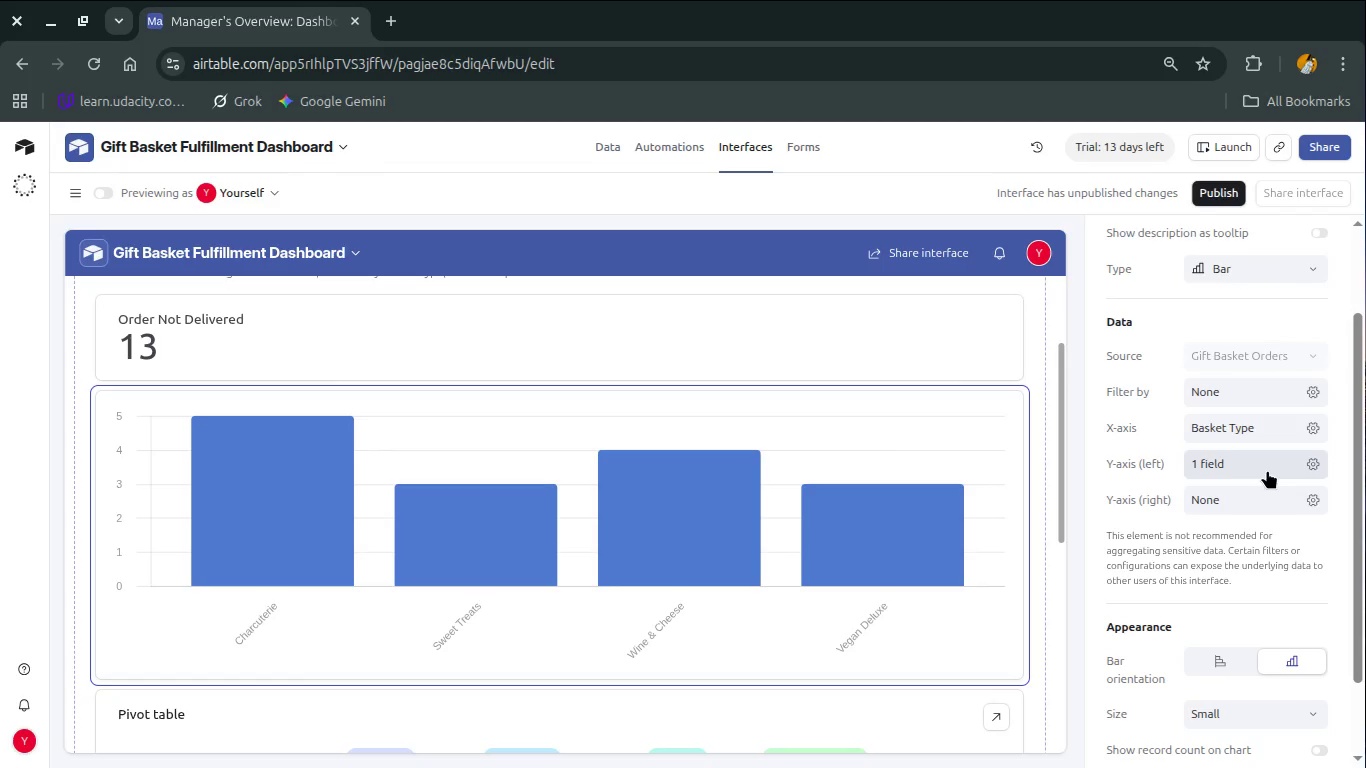 
left_click([1262, 467])
 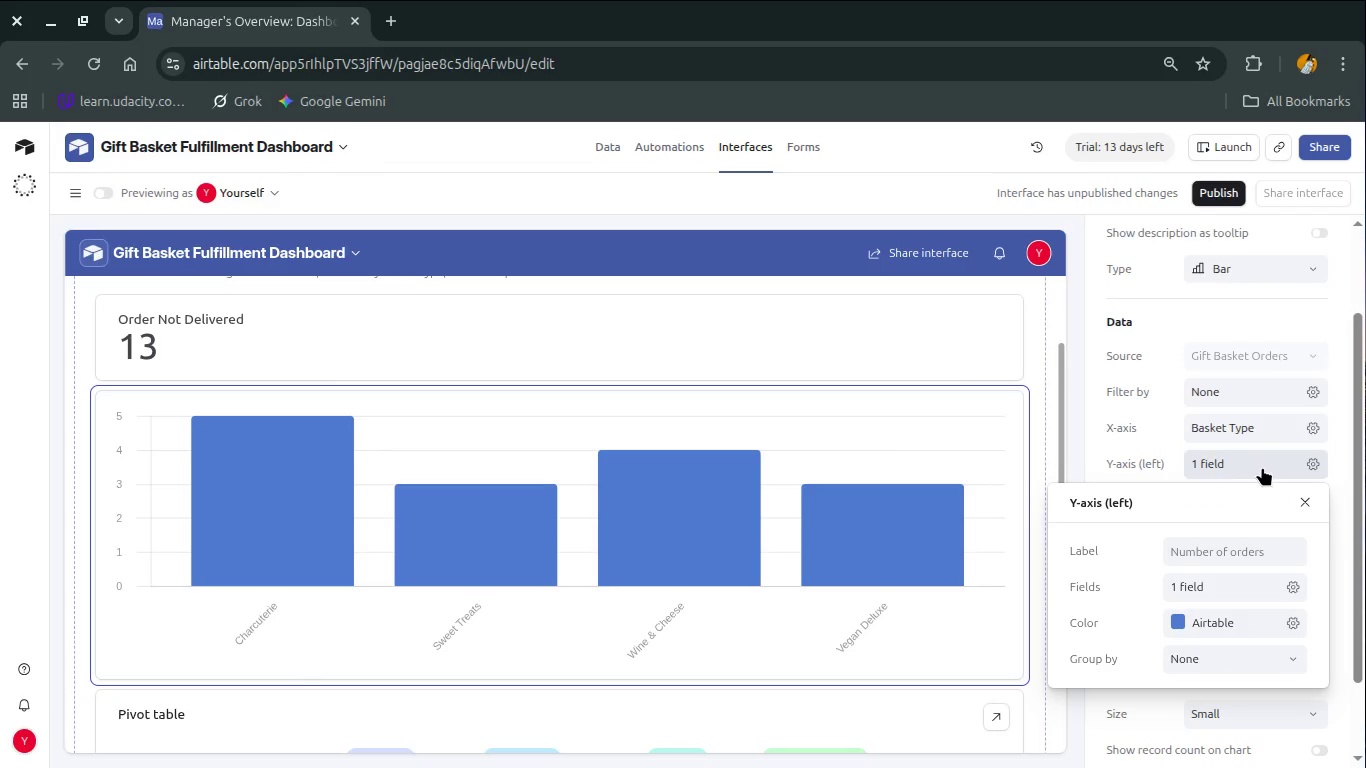 
left_click([1262, 467])
 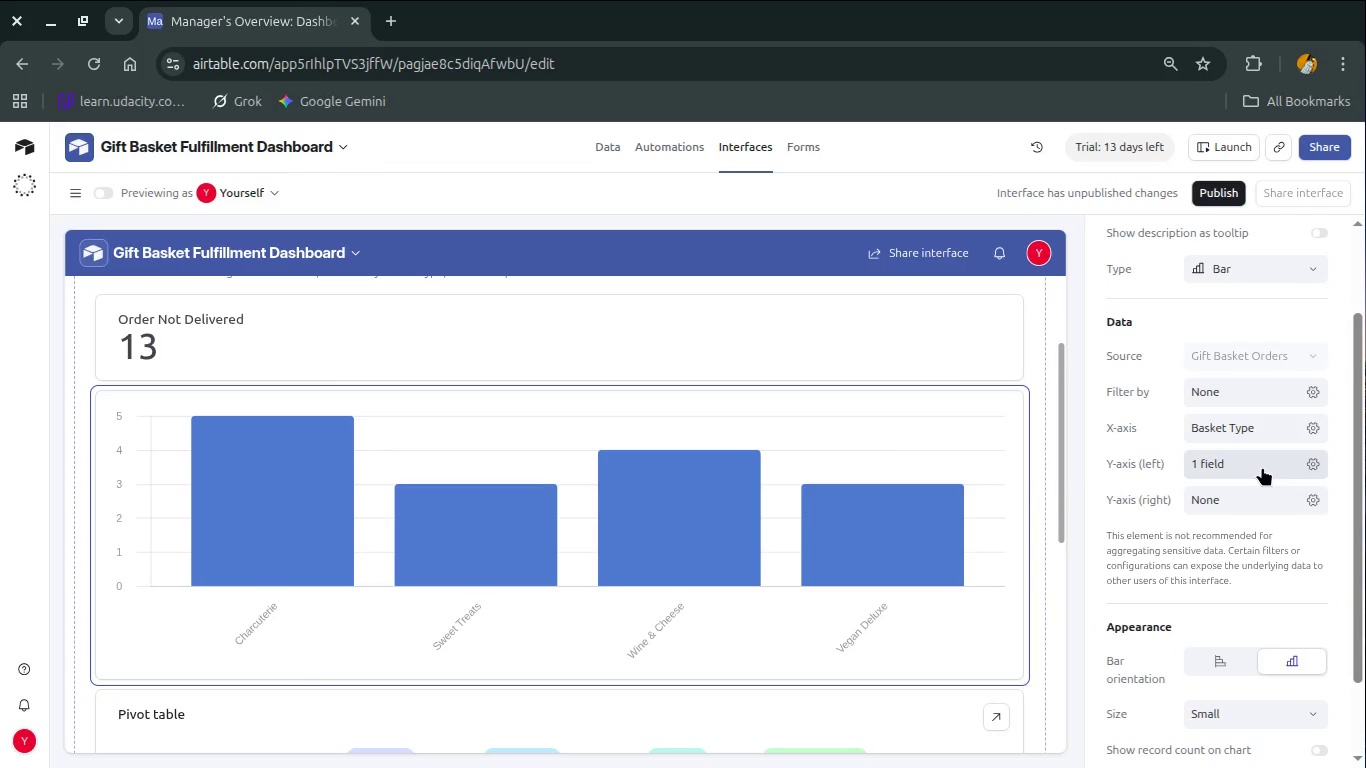 
left_click([1262, 467])
 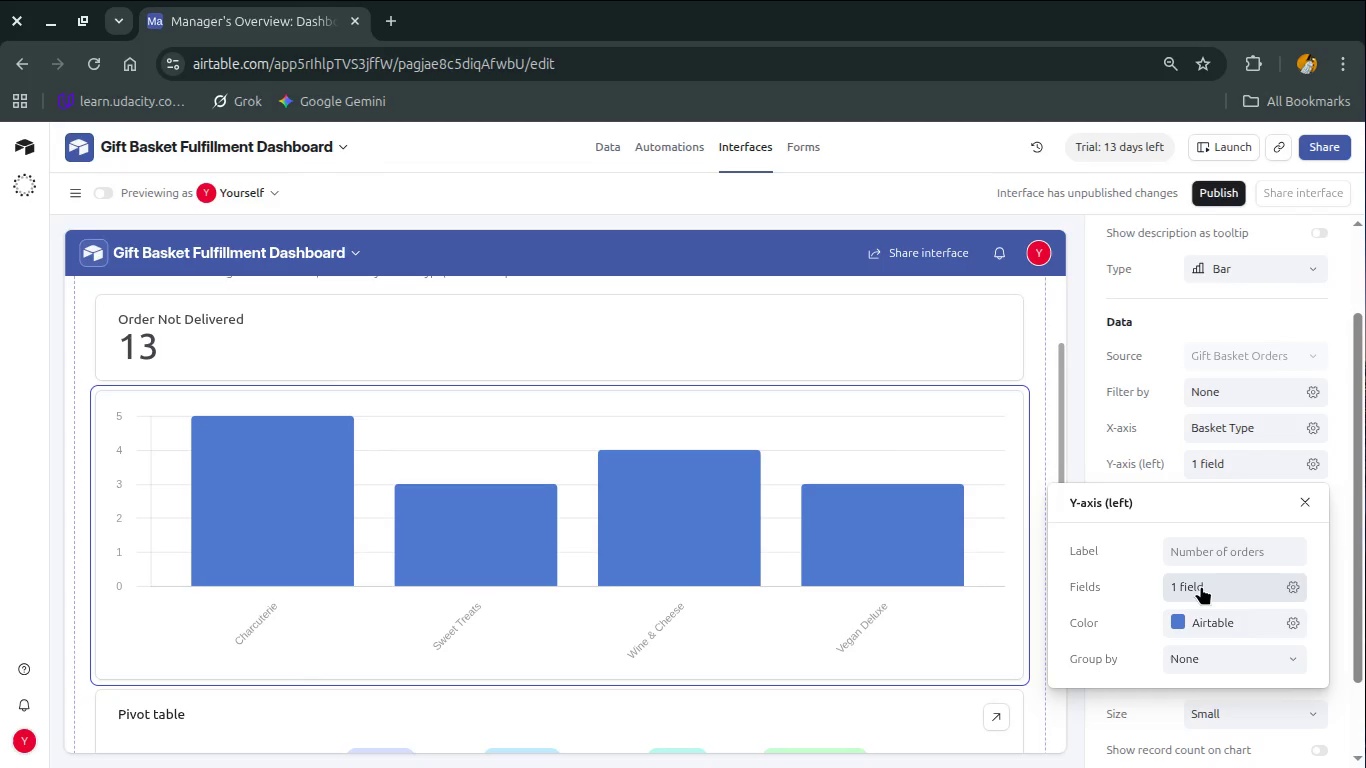 
left_click([1200, 586])
 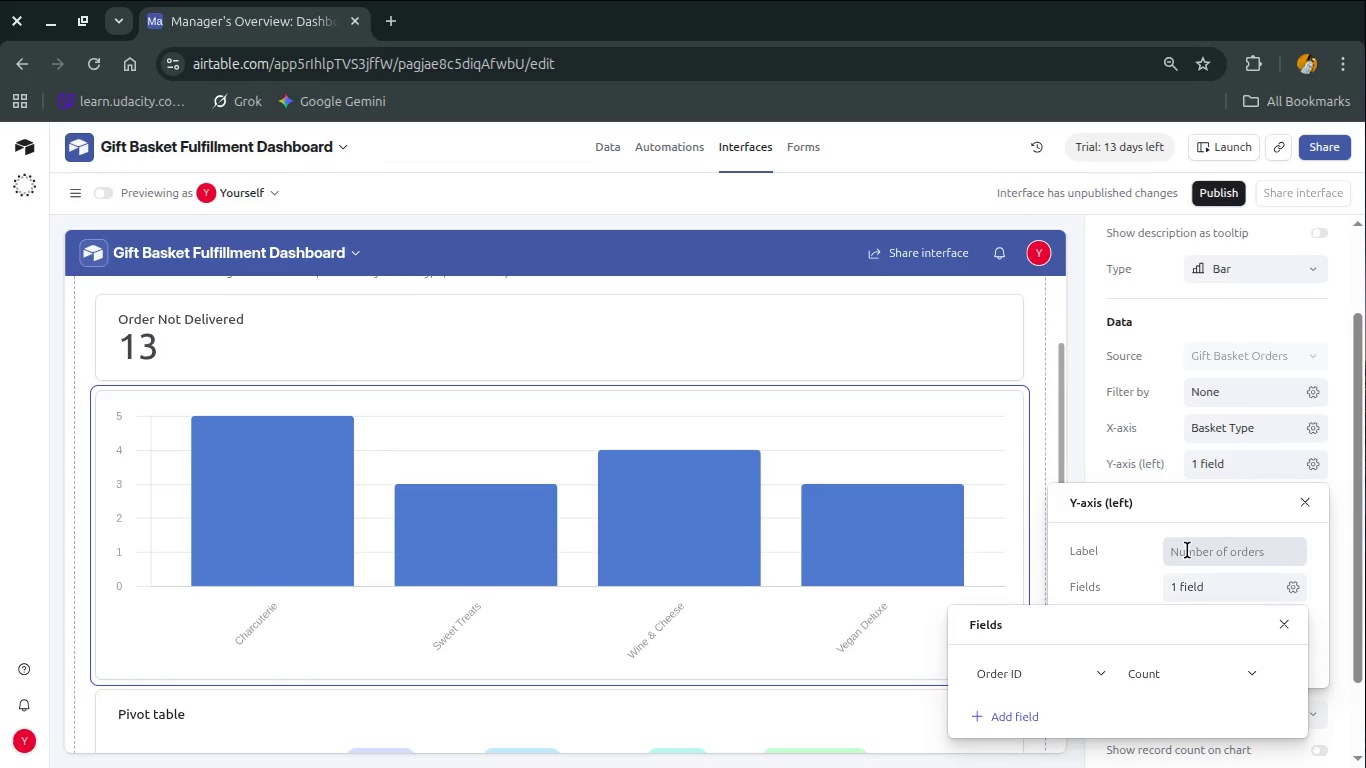 
left_click([1144, 547])
 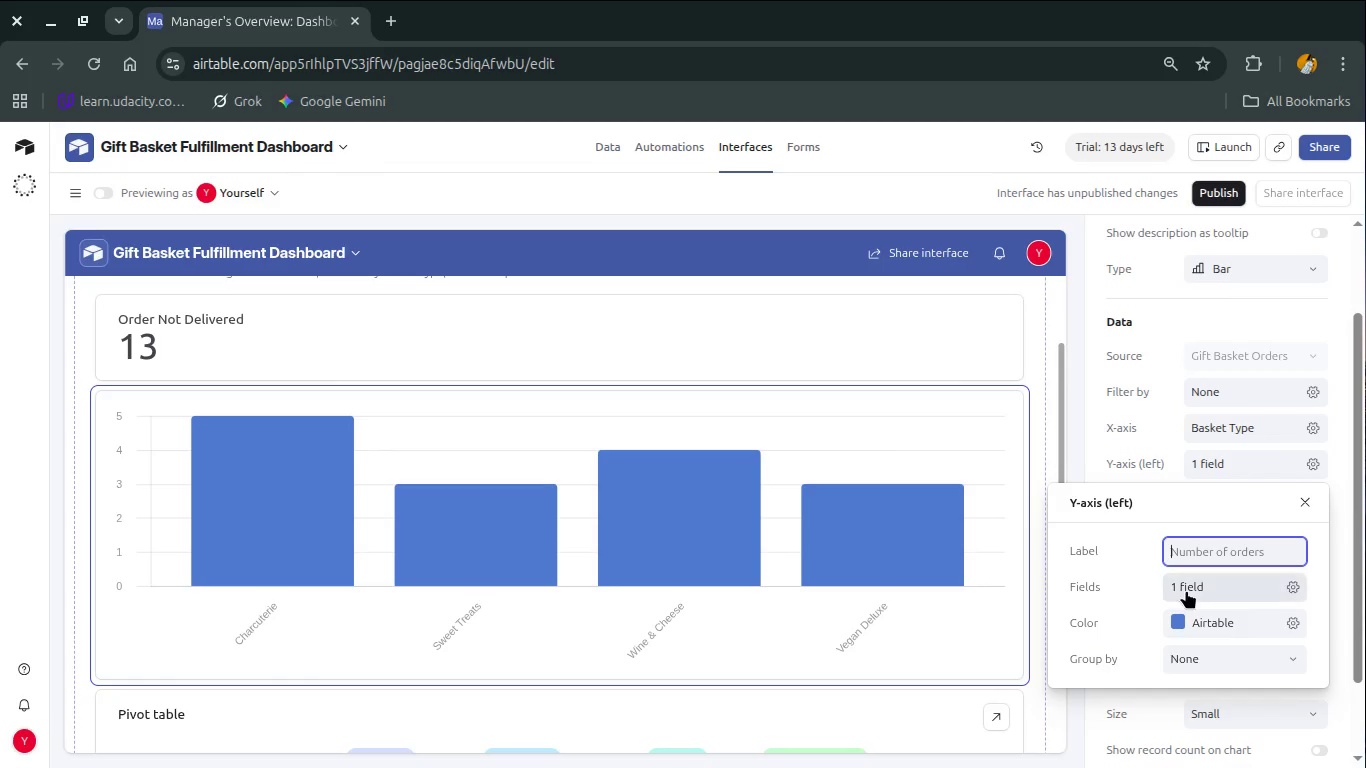 
left_click([1201, 595])
 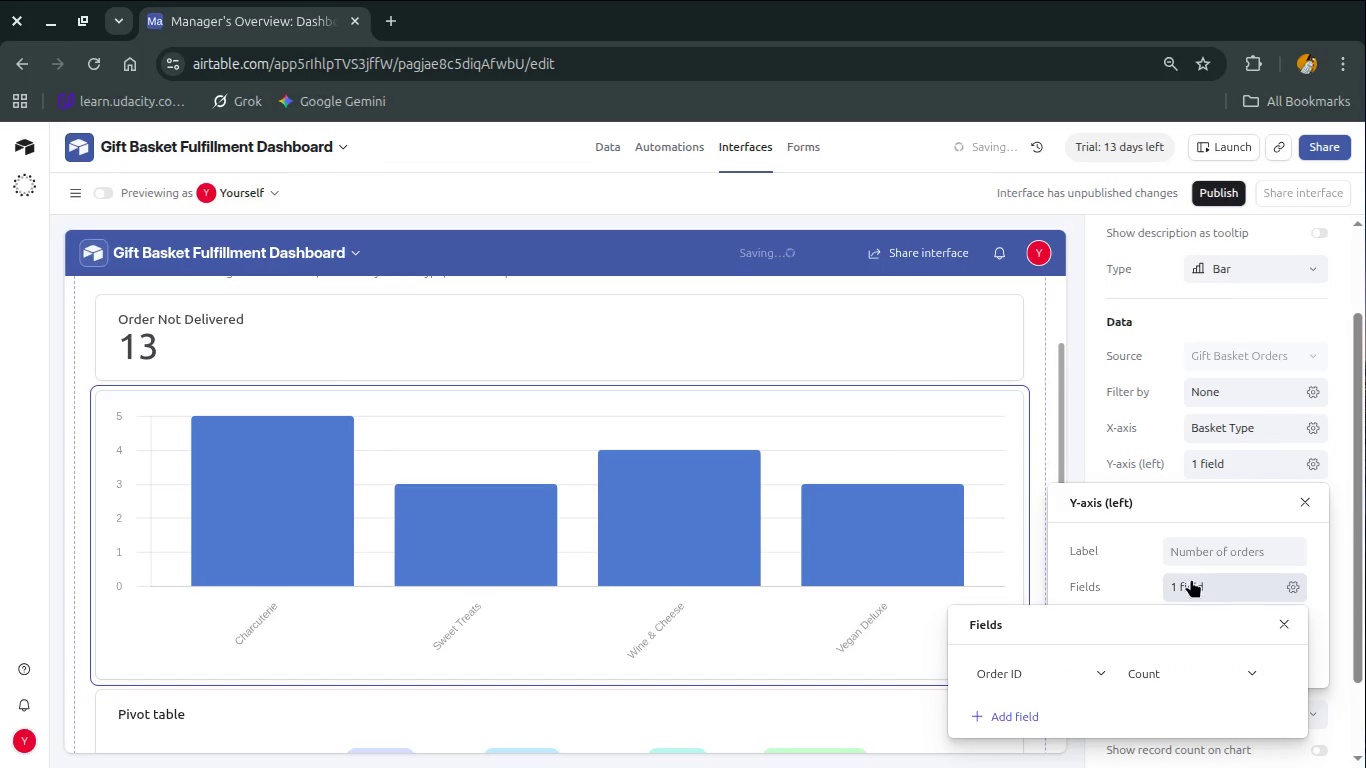 
left_click([1172, 554])
 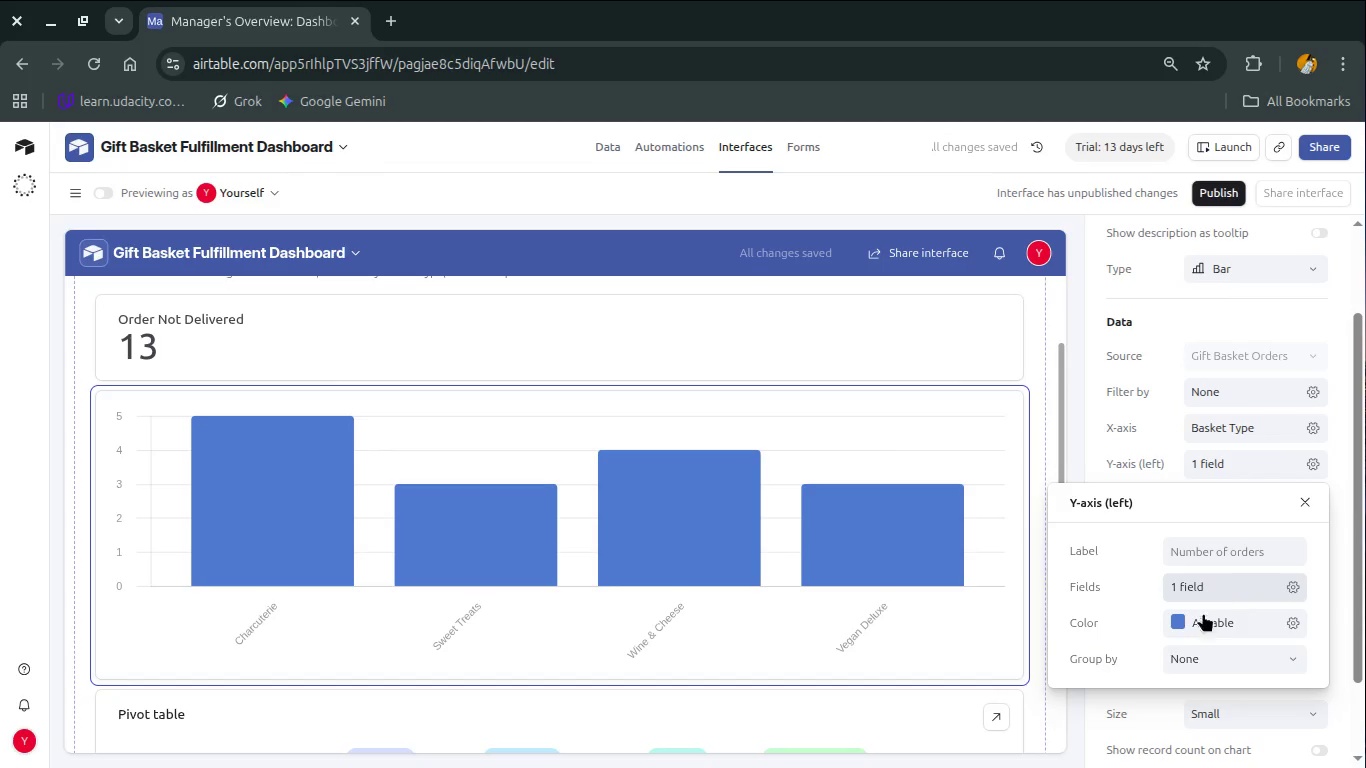 
left_click([1200, 627])
 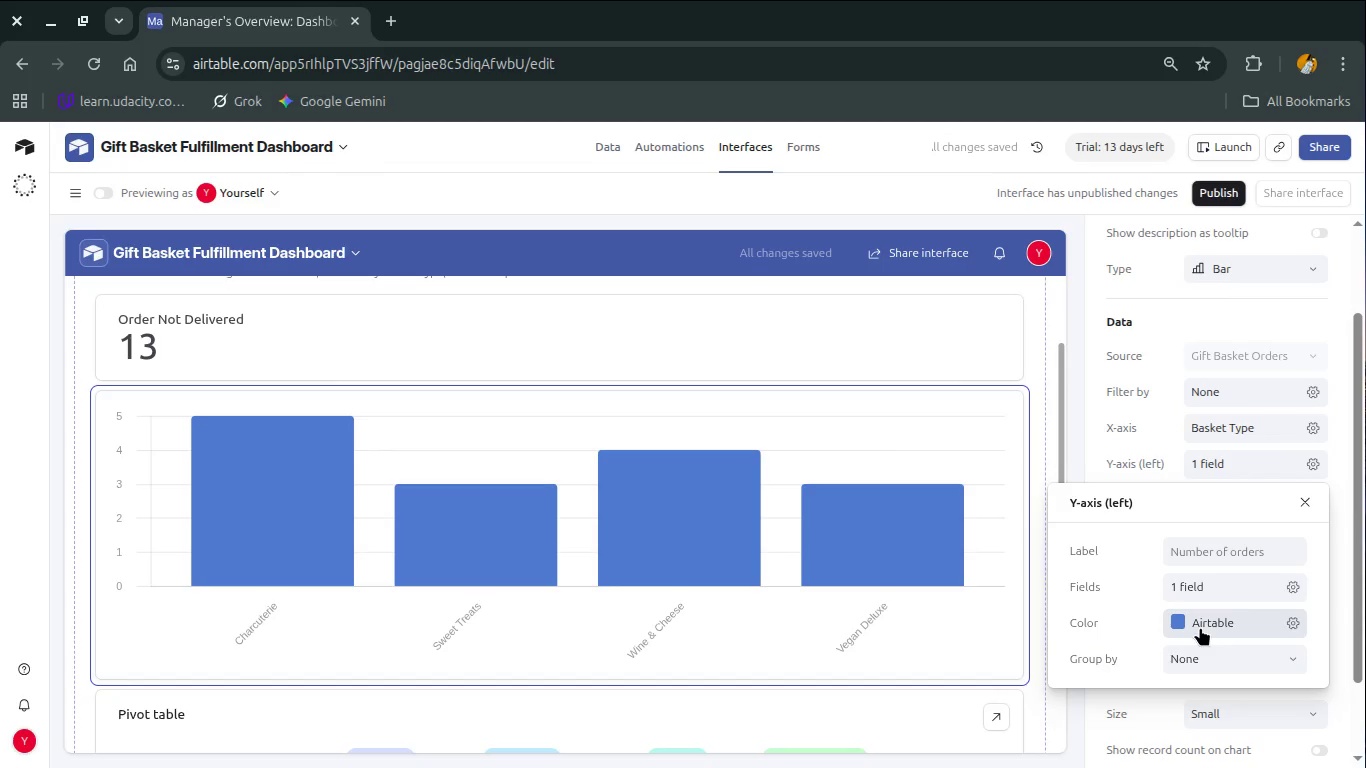 
mouse_move([1214, 599])
 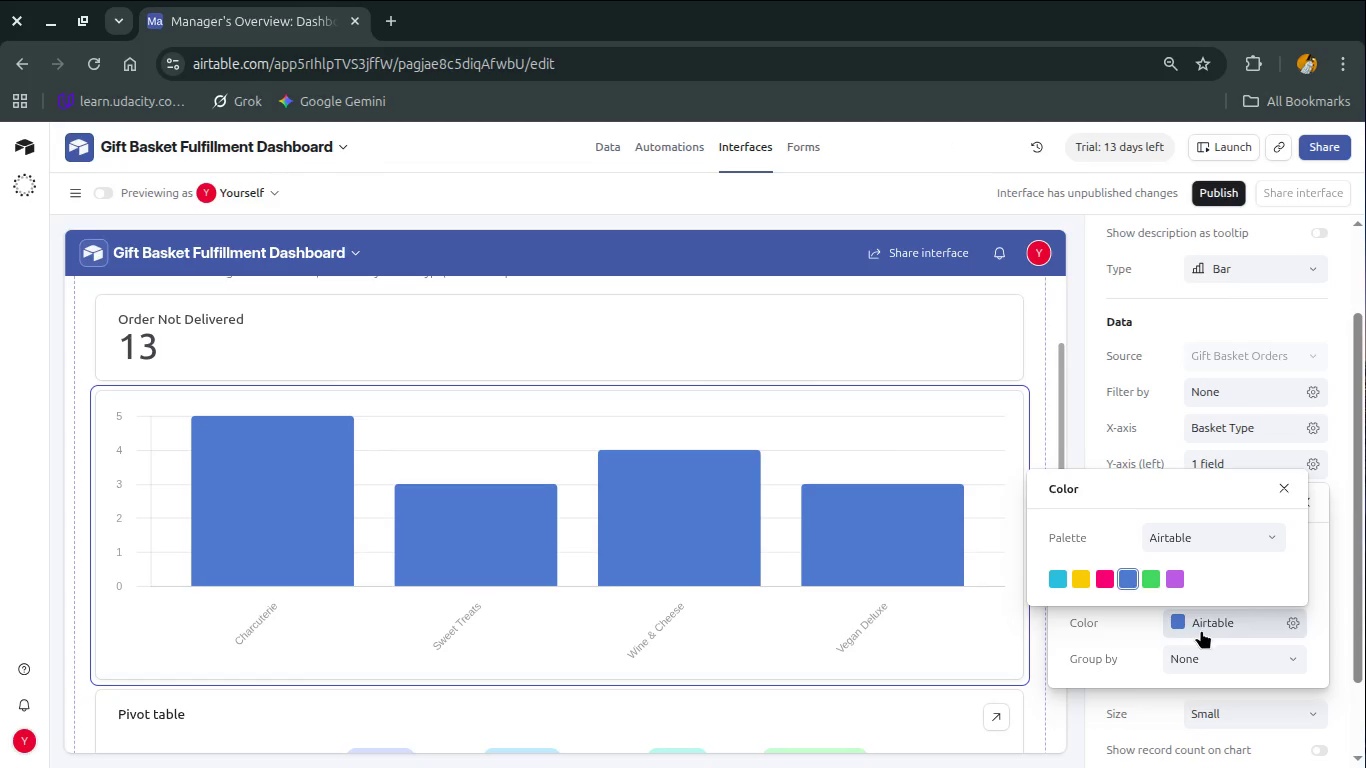 
left_click([1201, 630])
 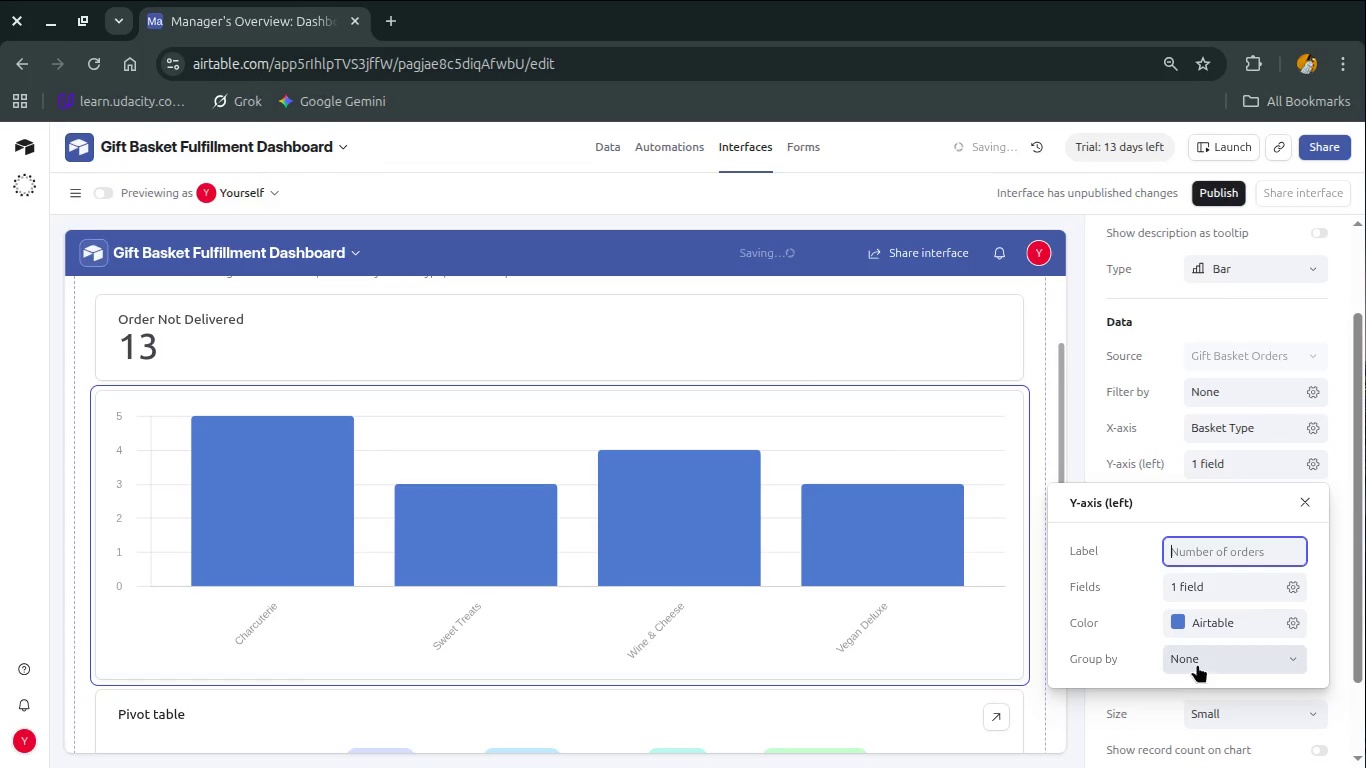 
left_click([1203, 659])
 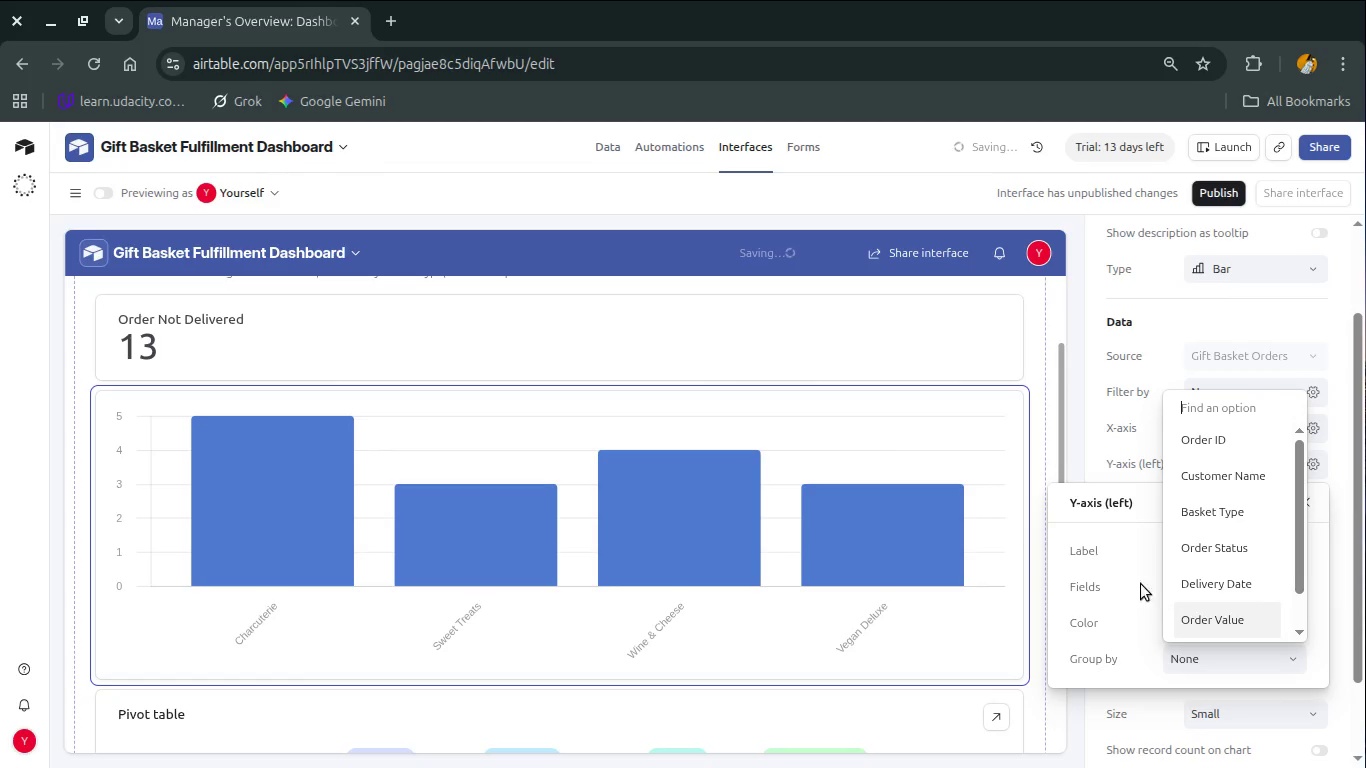 
left_click([1126, 577])
 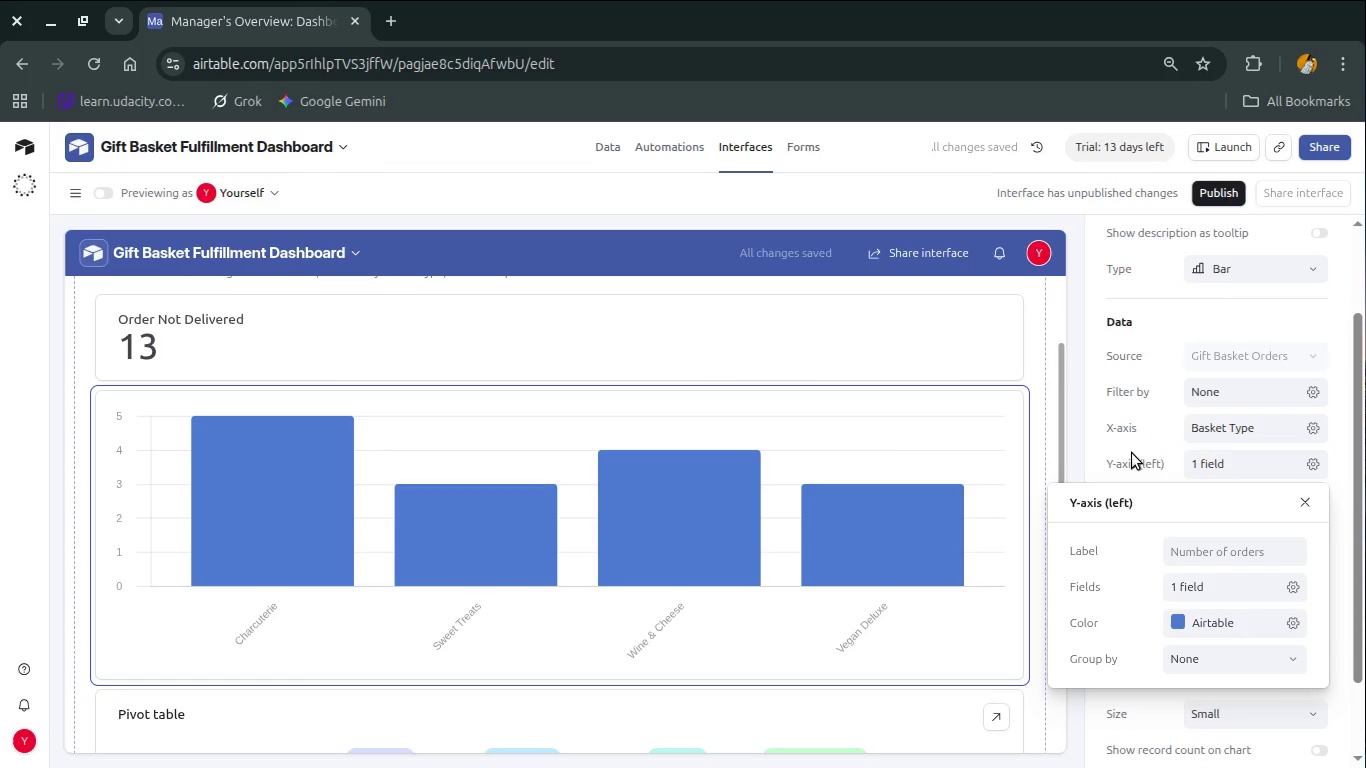 
left_click([1132, 453])
 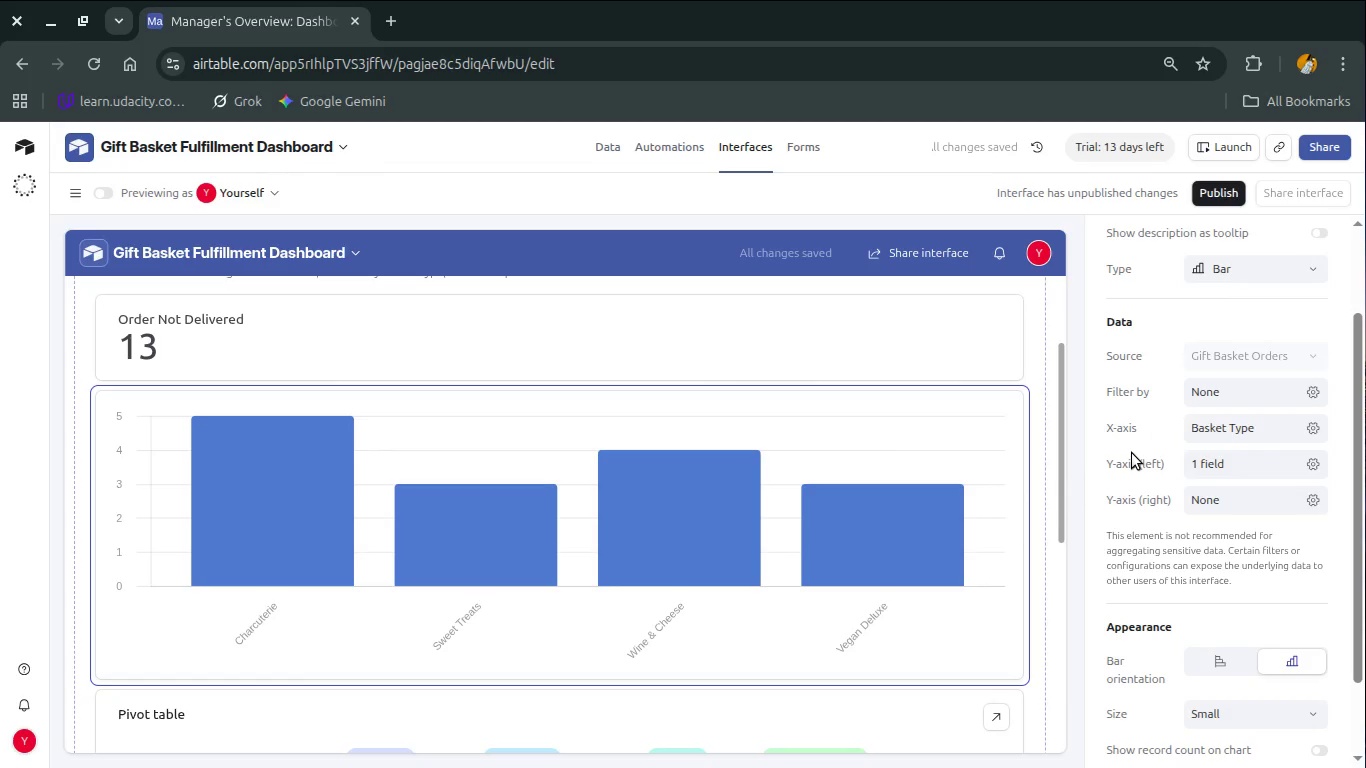 
scroll: coordinate [1132, 453], scroll_direction: down, amount: 1.0
 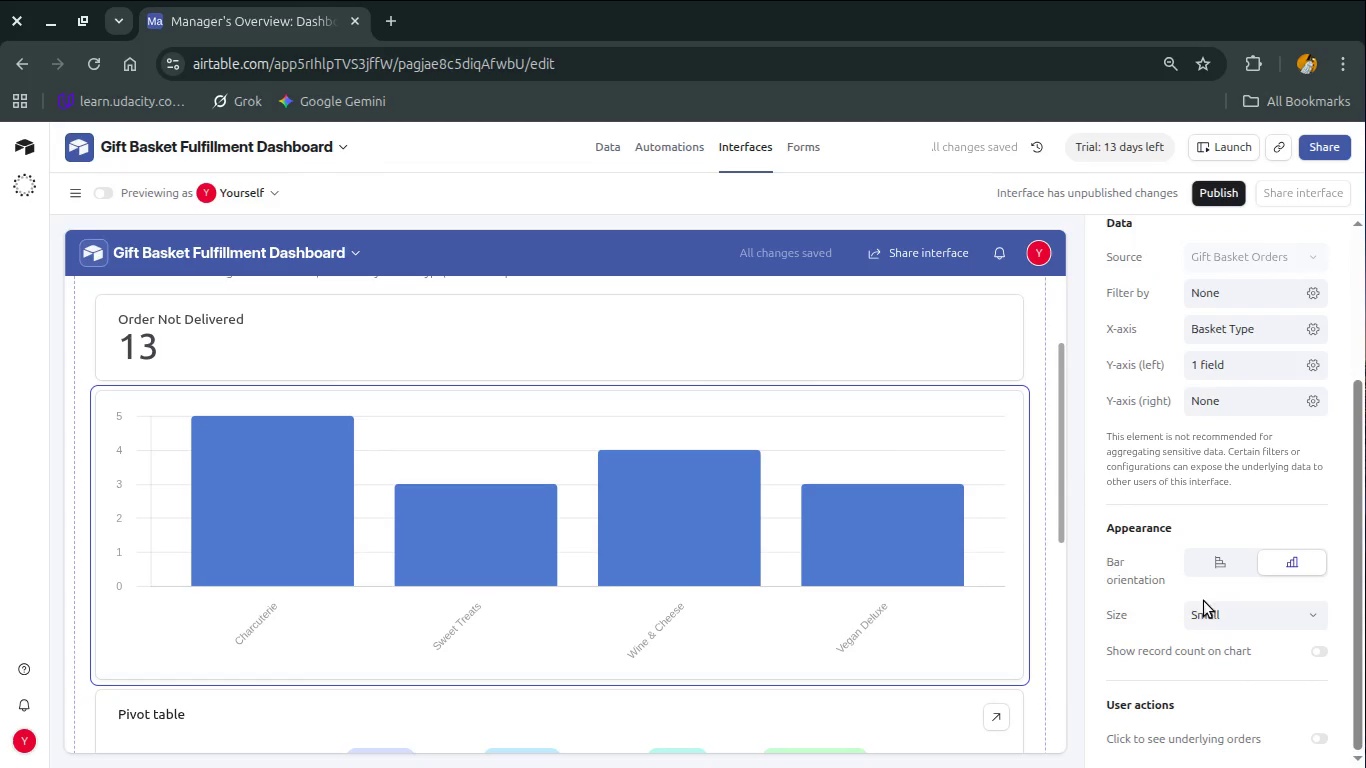 
left_click([1224, 613])
 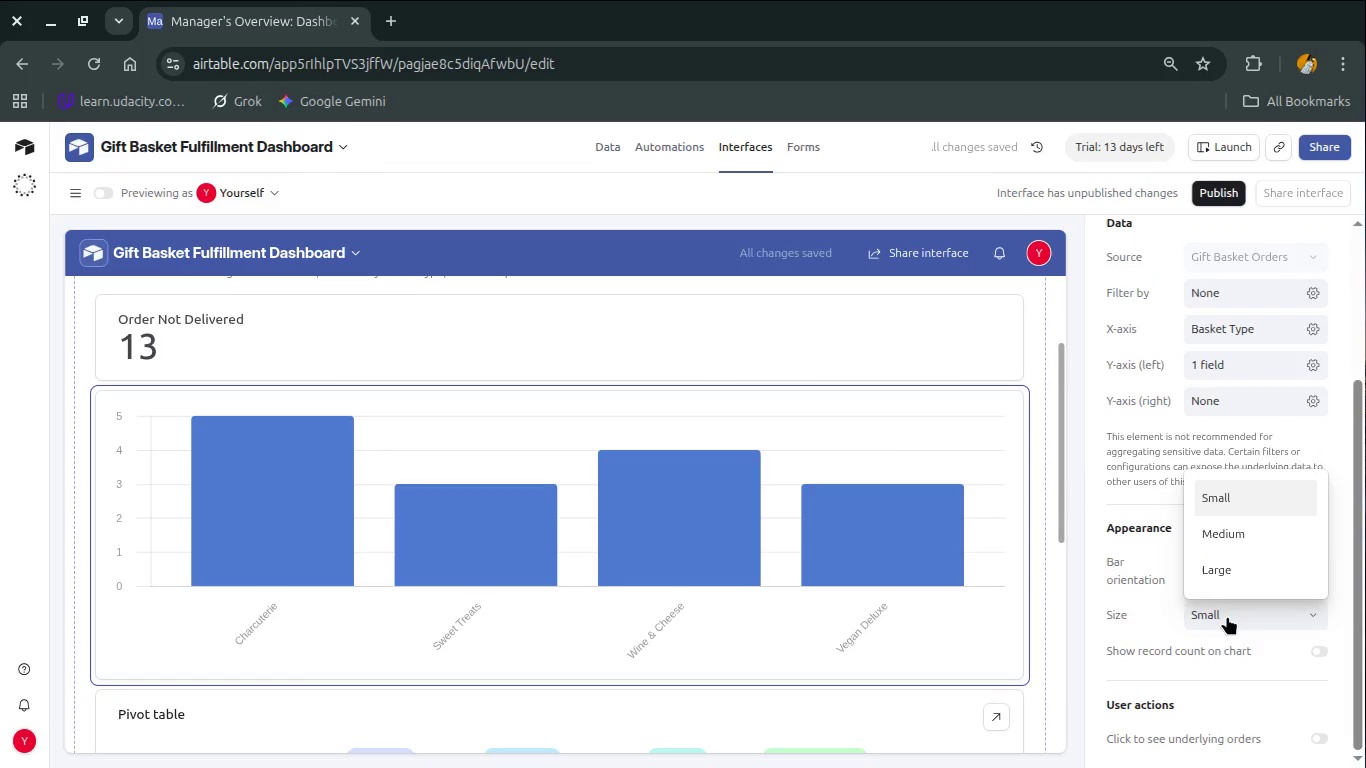 
left_click([1221, 628])
 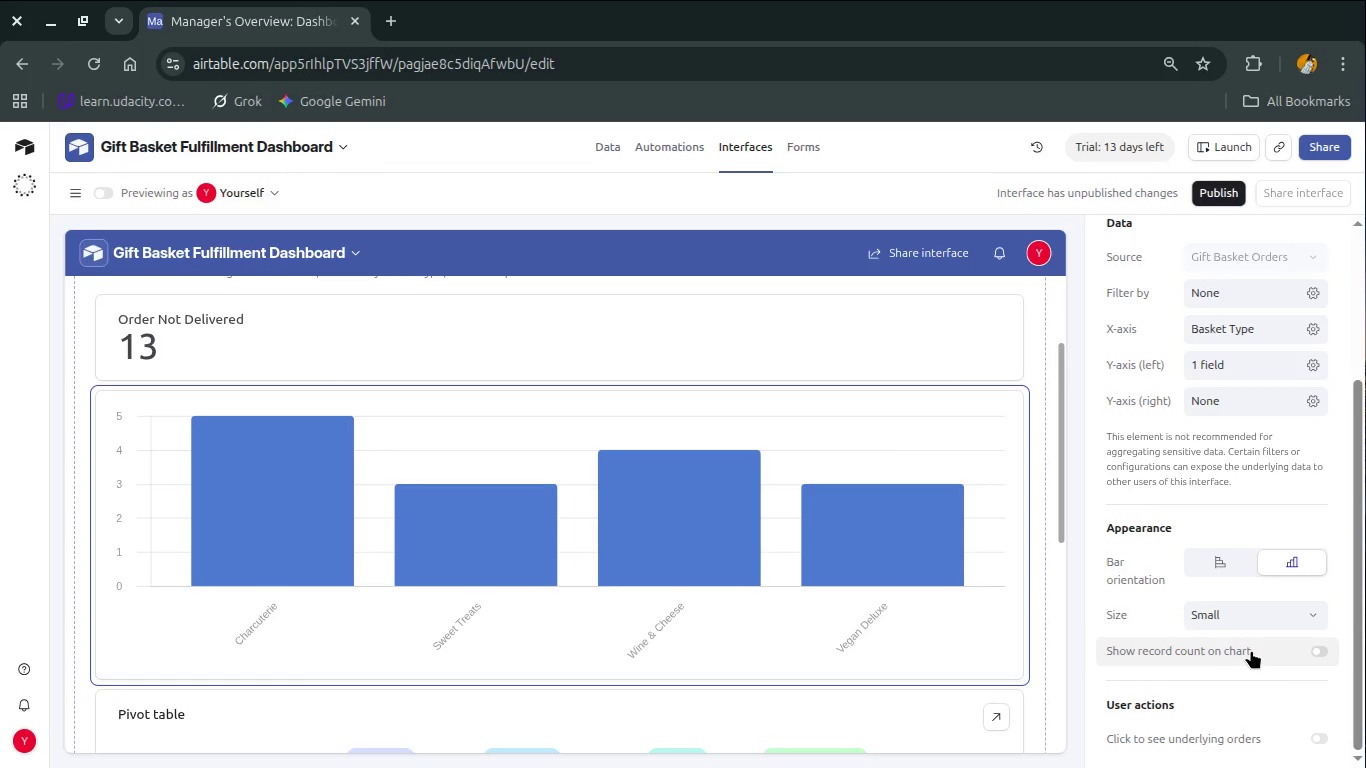 
left_click([1251, 650])
 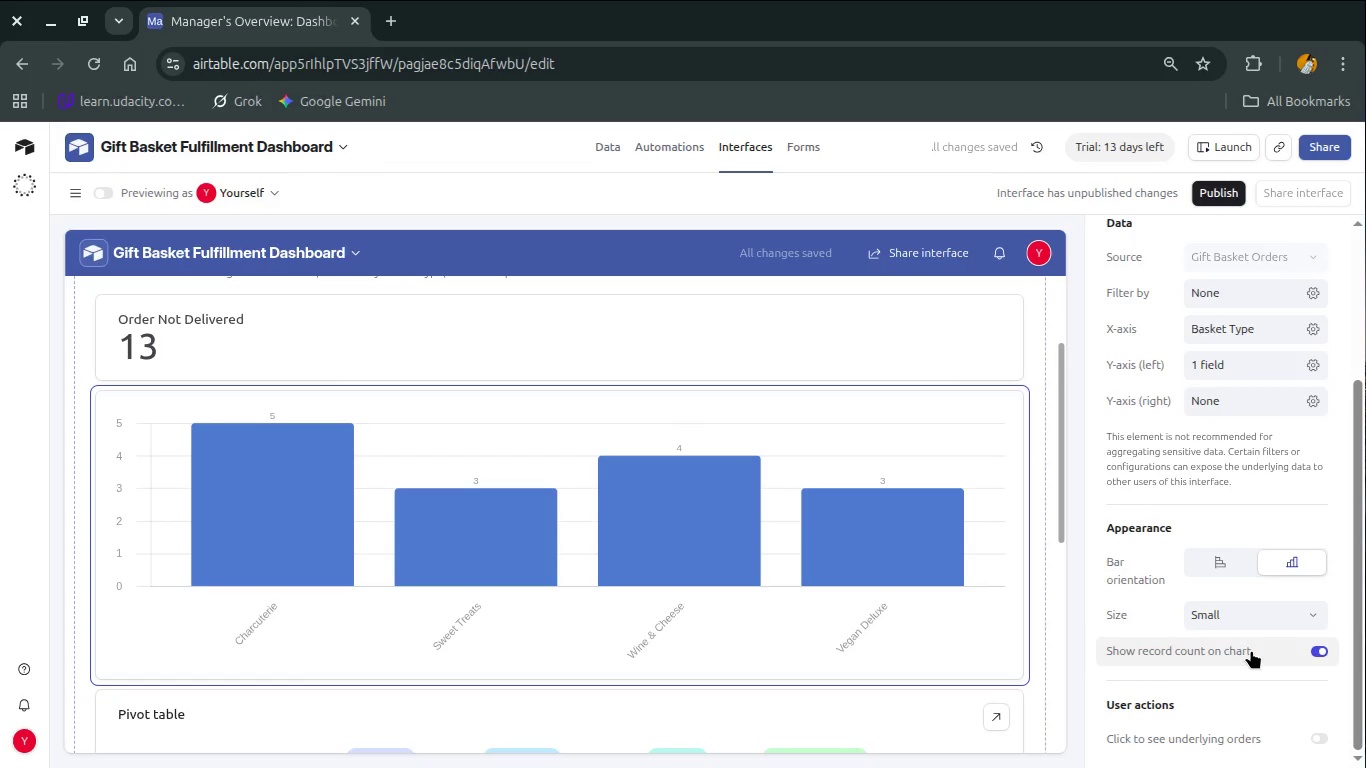 
scroll: coordinate [1251, 650], scroll_direction: down, amount: 1.0
 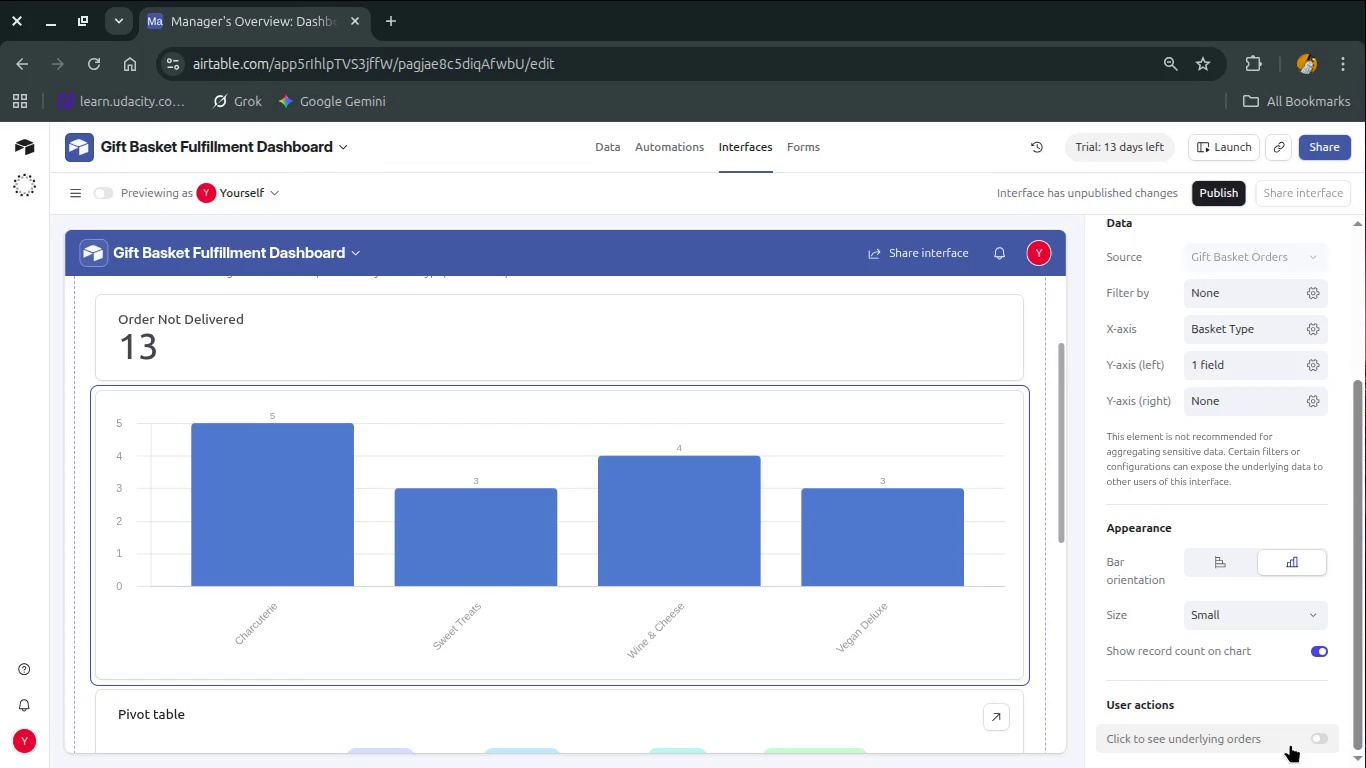 
wait(31.47)
 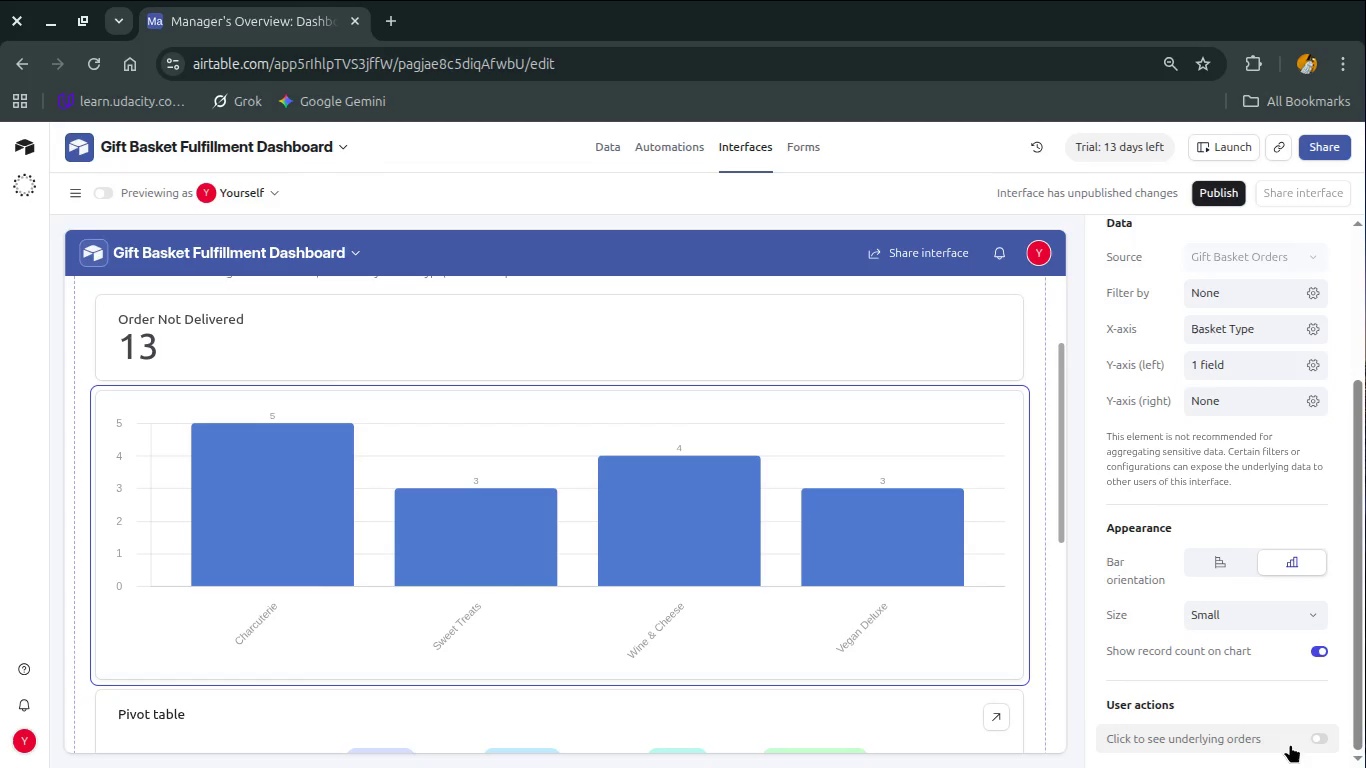 
scroll: coordinate [677, 589], scroll_direction: none, amount: 0.0
 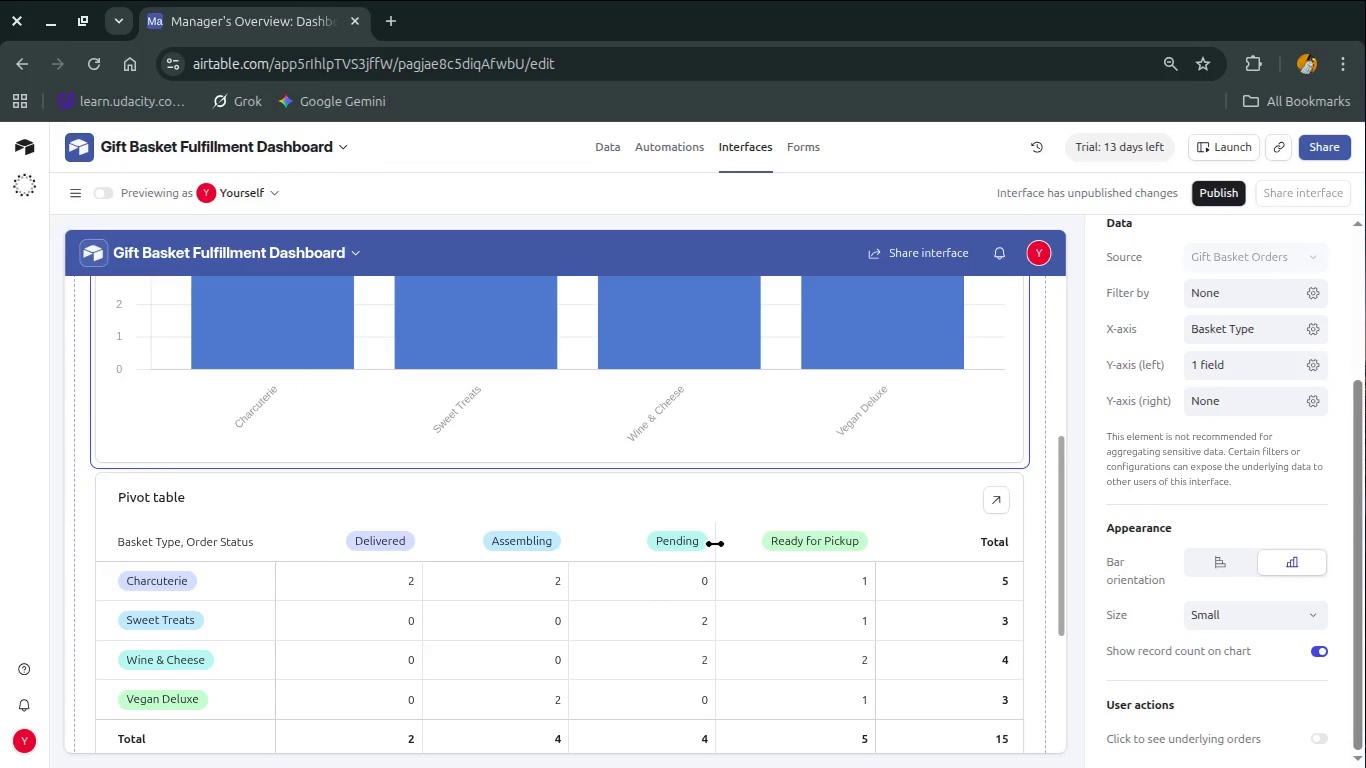 
left_click([745, 519])
 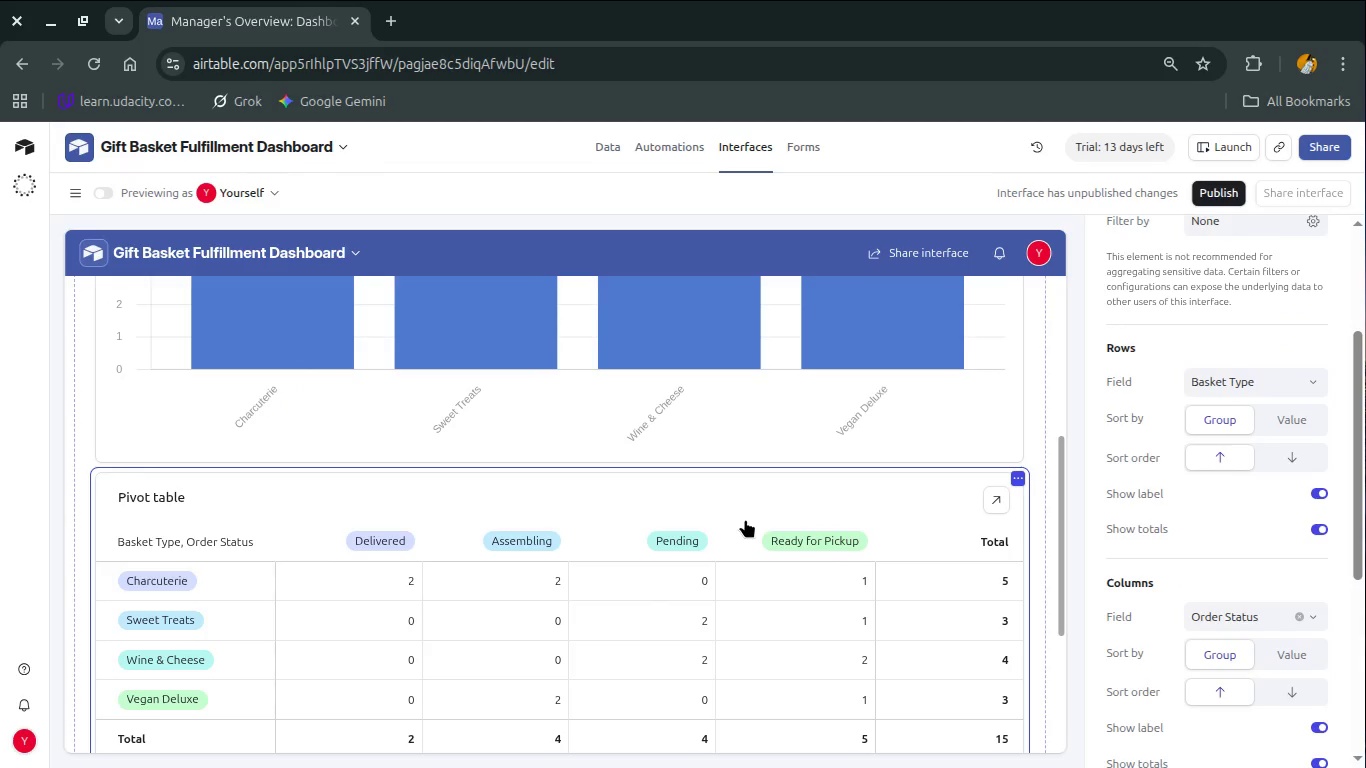 
double_click([745, 519])
 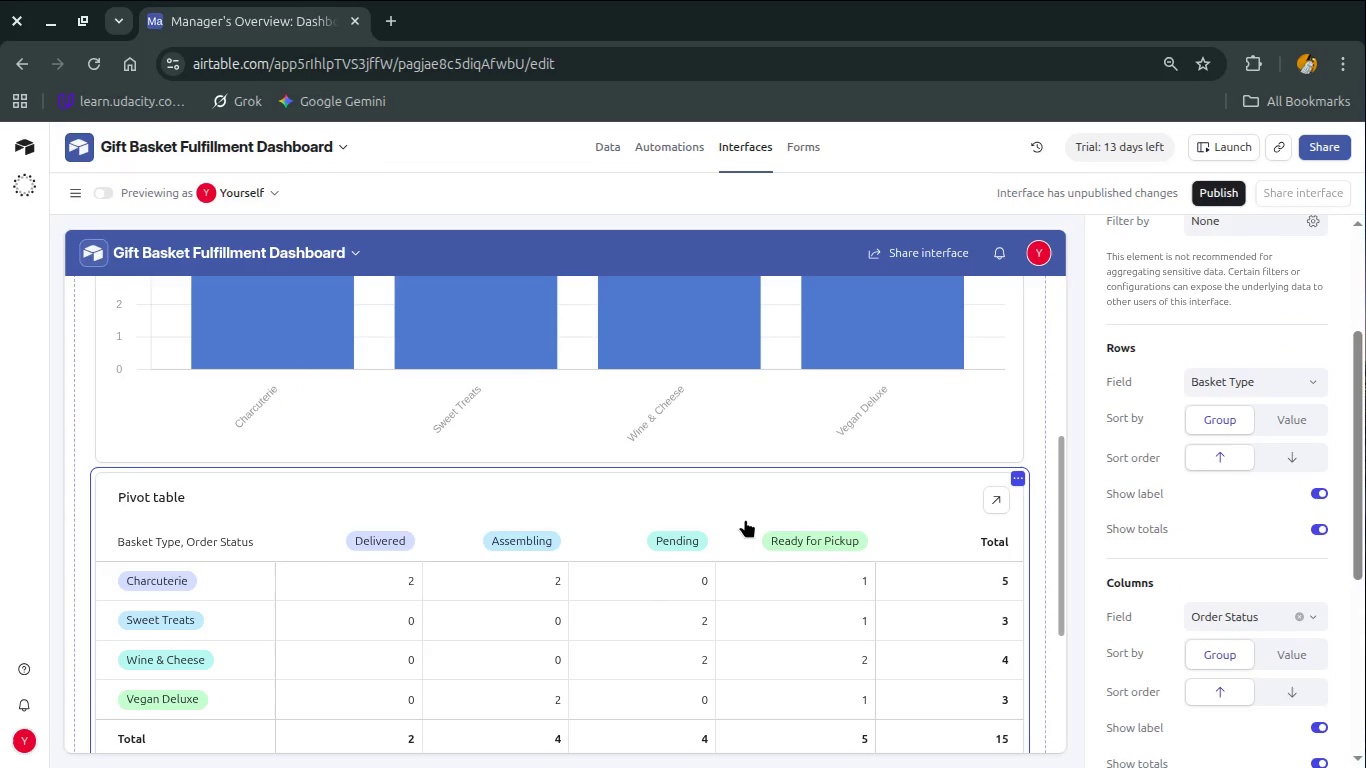 
scroll: coordinate [745, 519], scroll_direction: down, amount: 2.0
 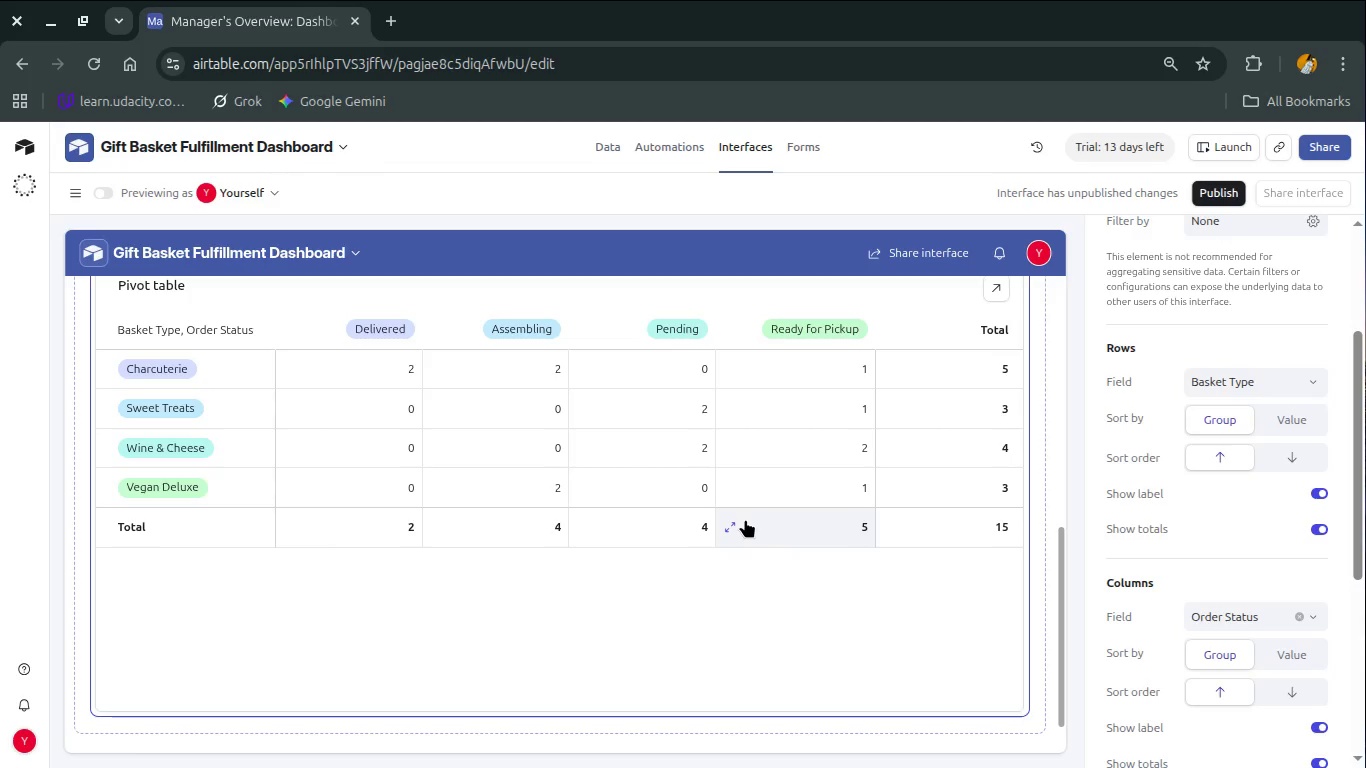 
wait(25.68)
 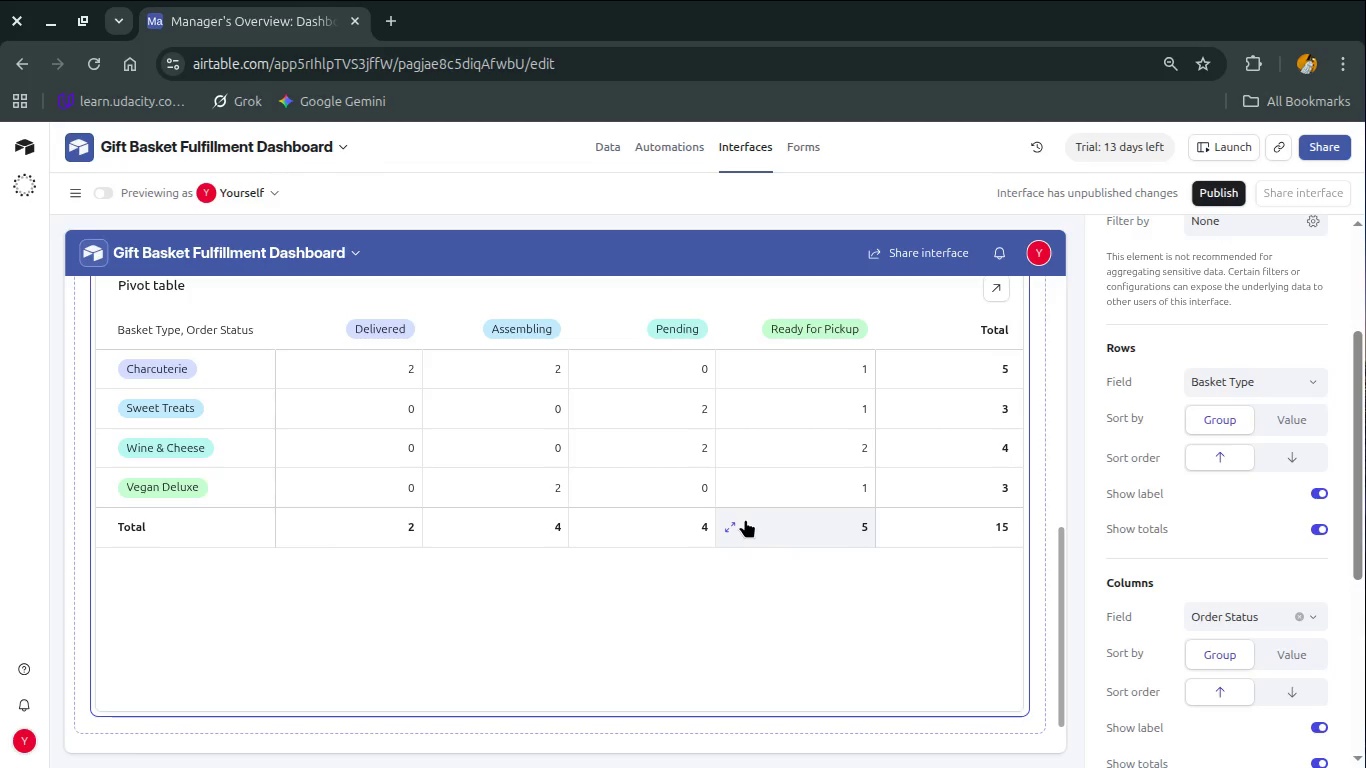 
scroll: coordinate [745, 519], scroll_direction: up, amount: 3.0
 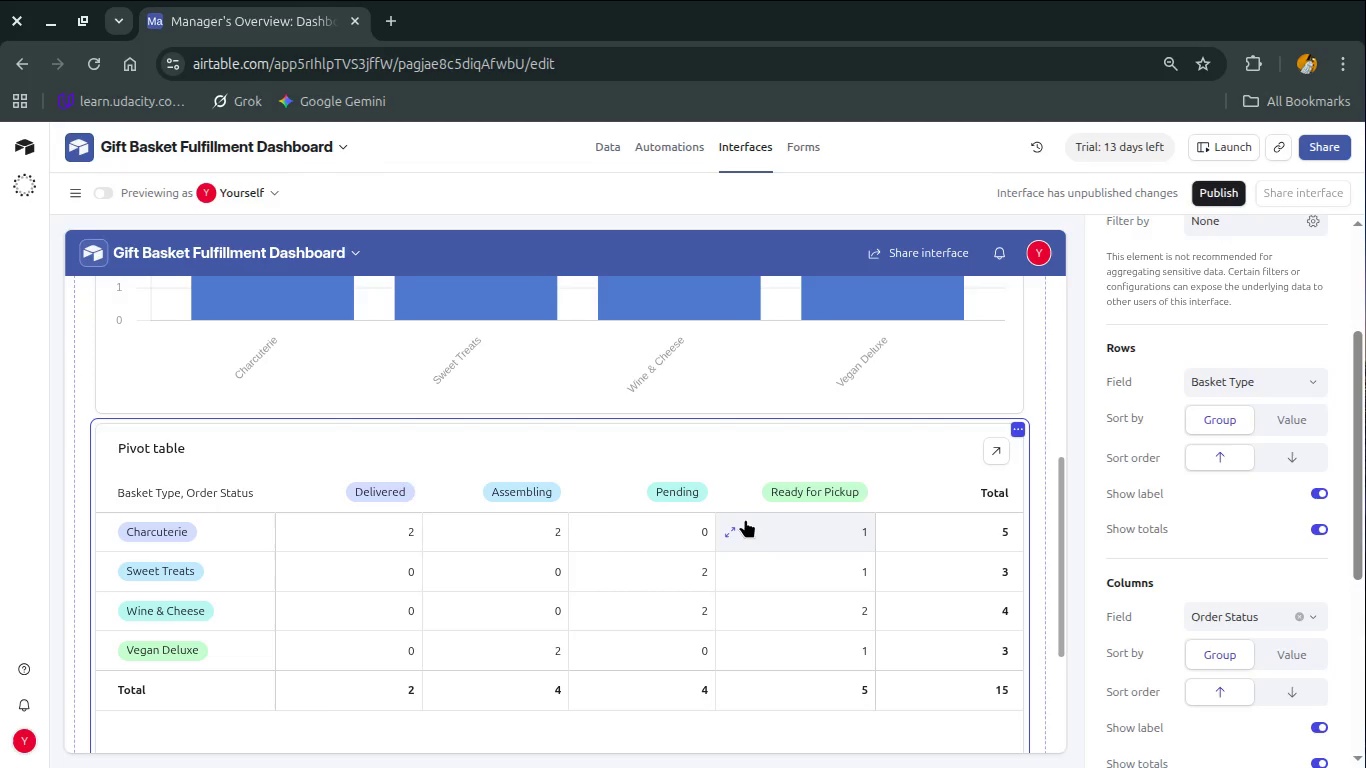 
wait(7.5)
 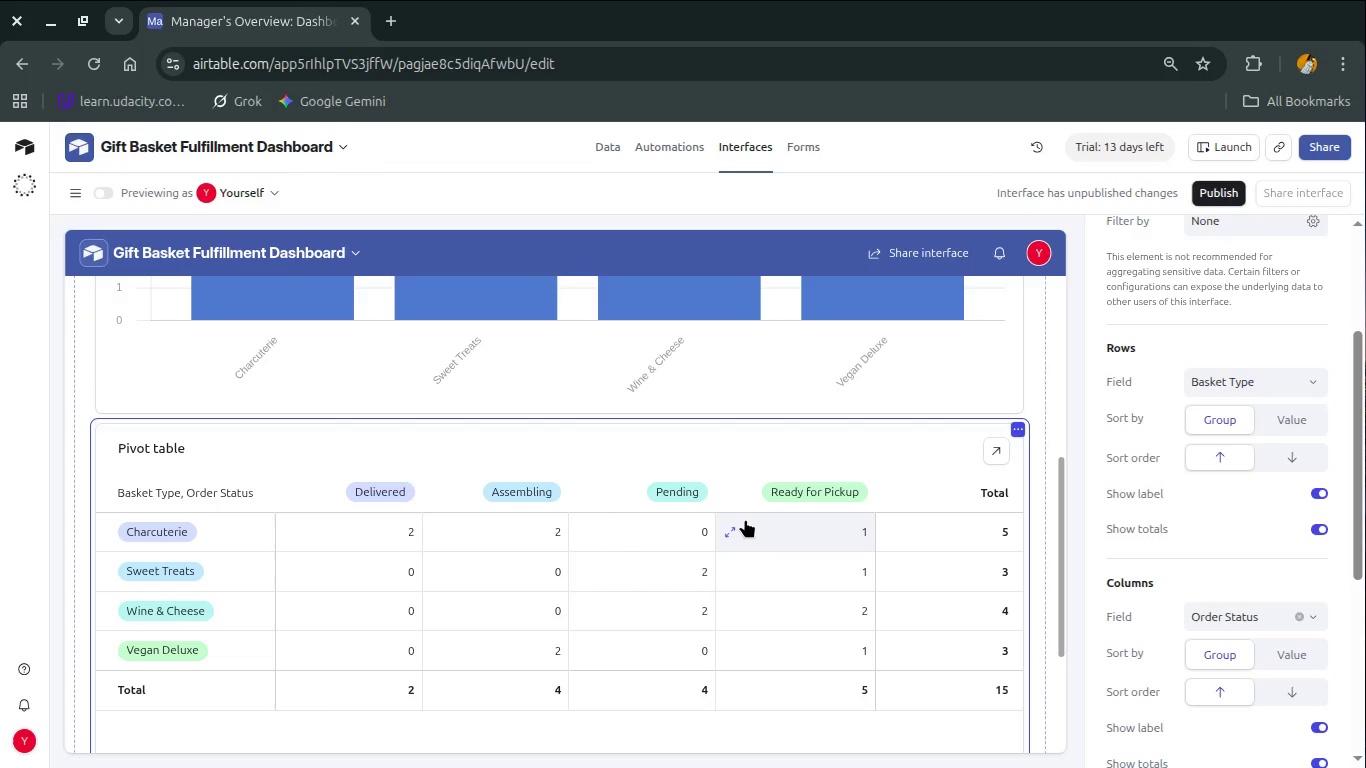 
scroll: coordinate [745, 519], scroll_direction: down, amount: 2.0
 